 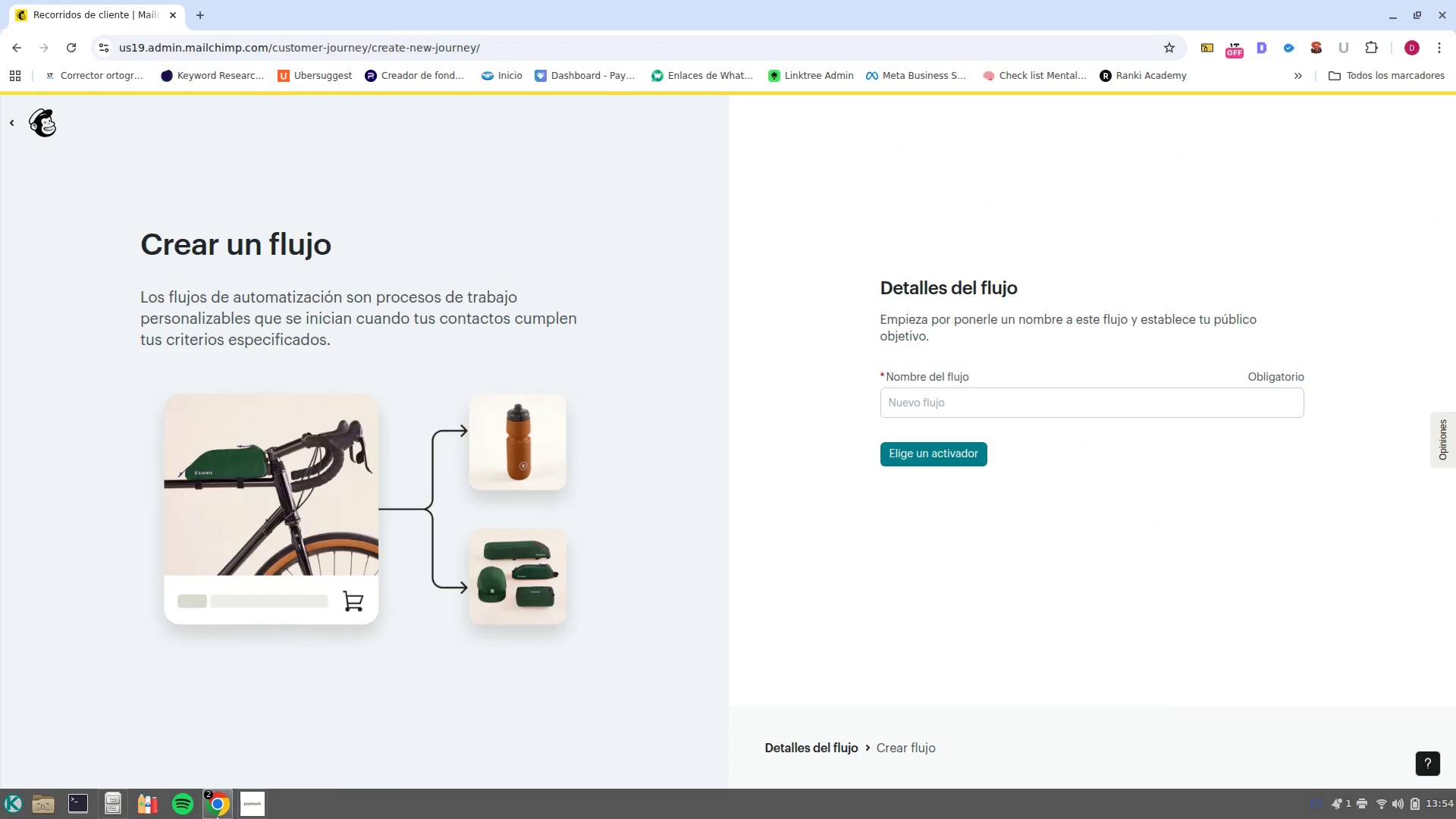 
left_click([963, 394])
 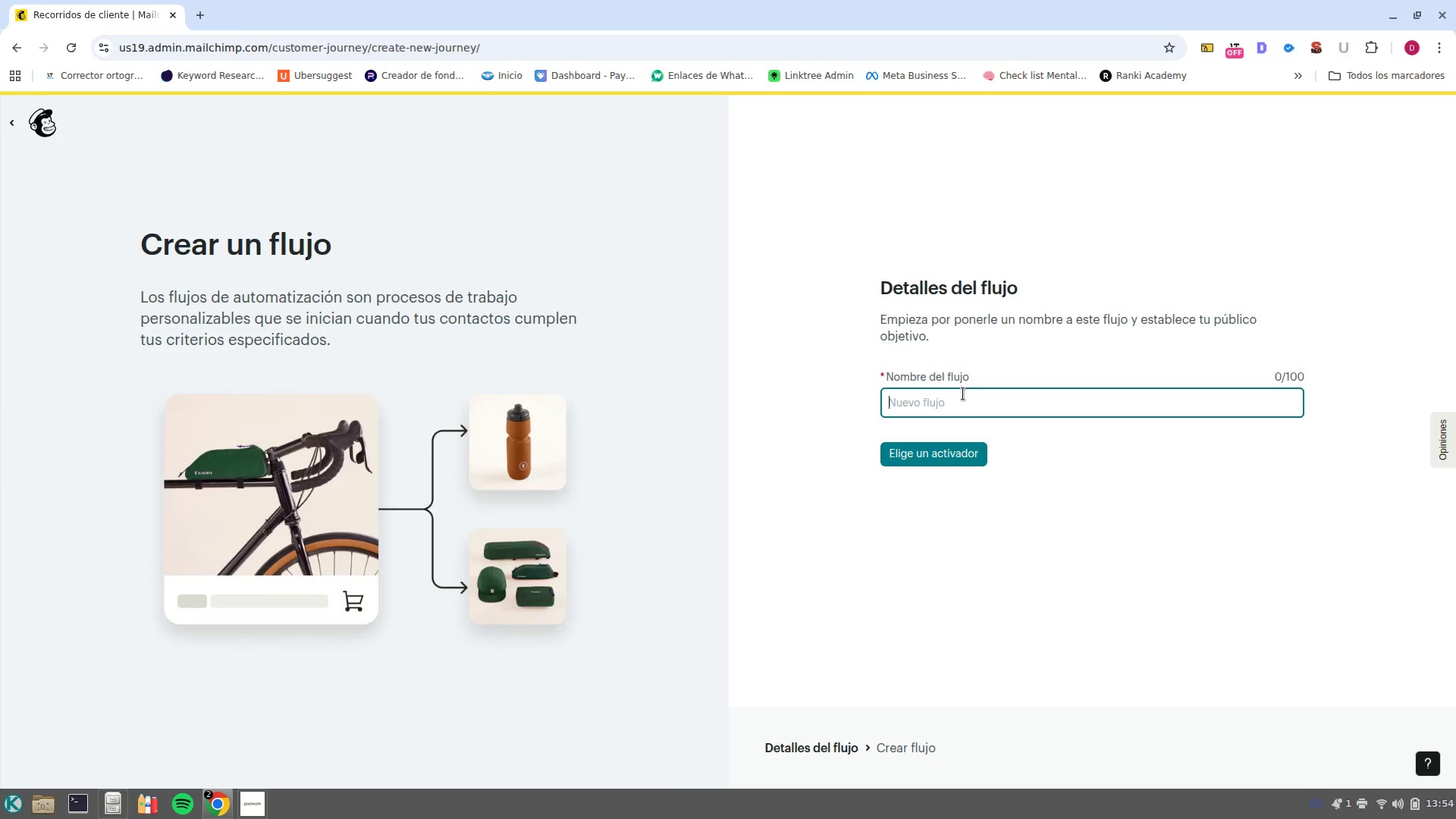 
type(Kitchen Refresh Nurture Sequence)
 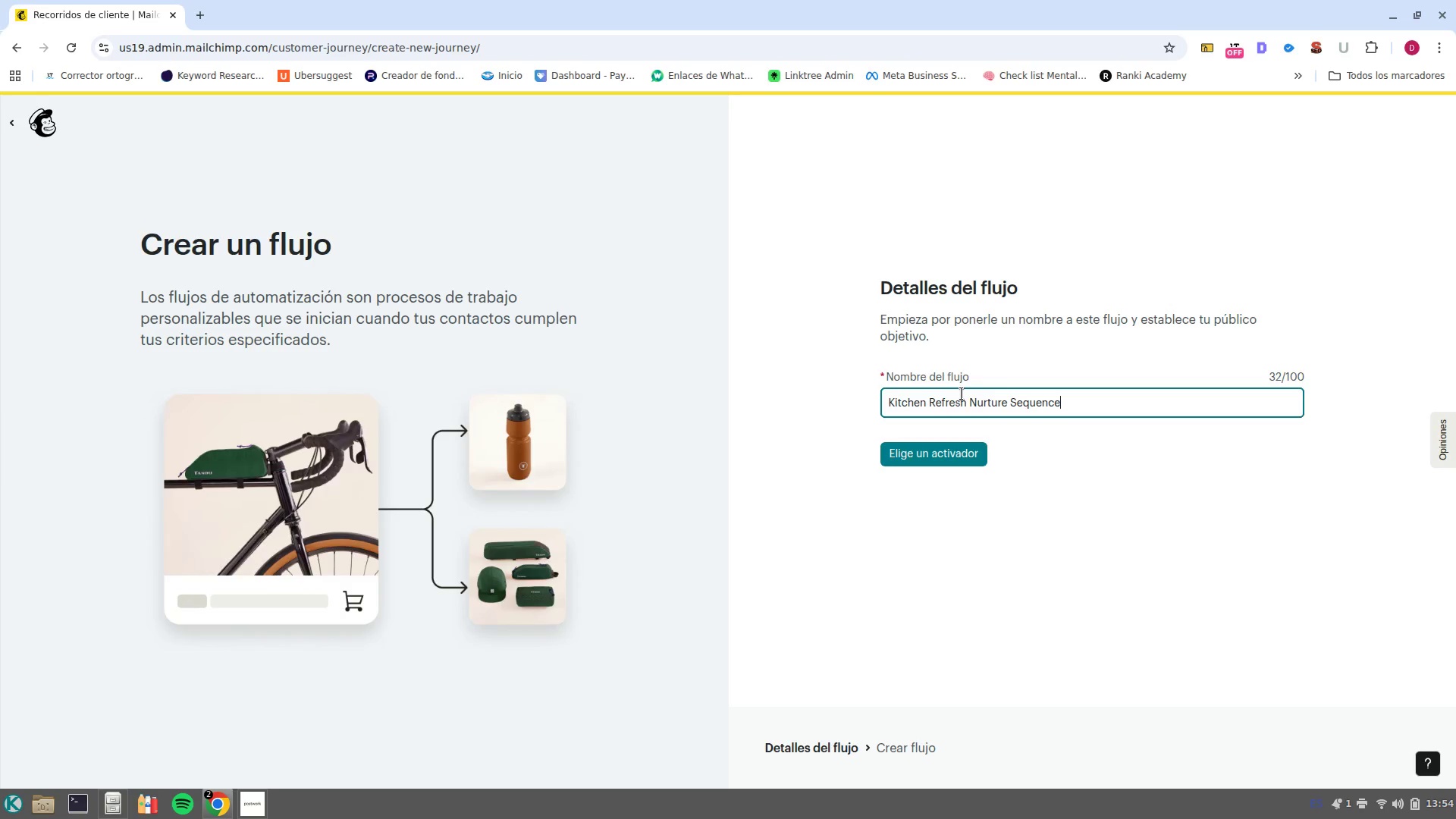 
wait(36.53)
 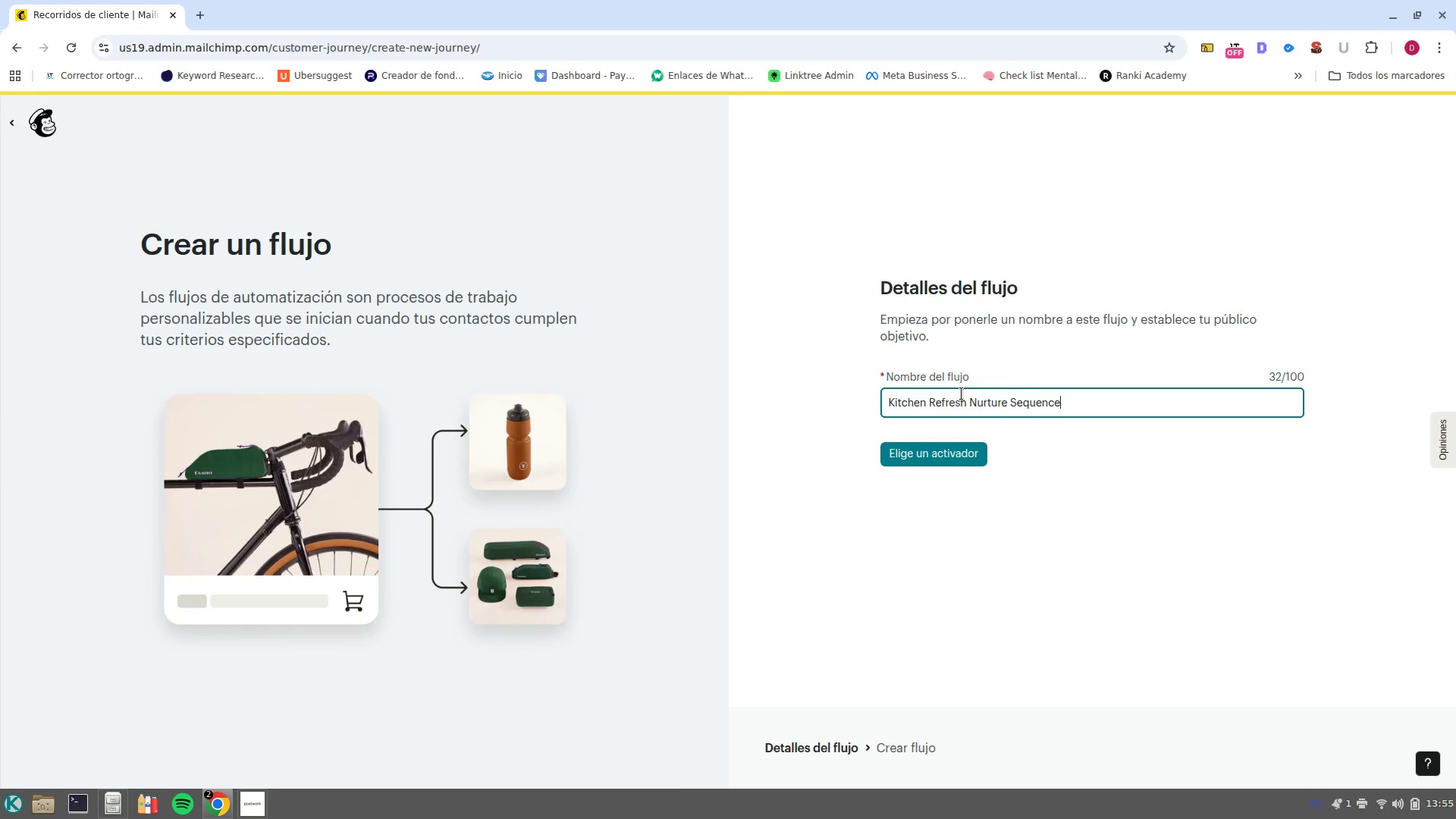 
left_click([973, 454])
 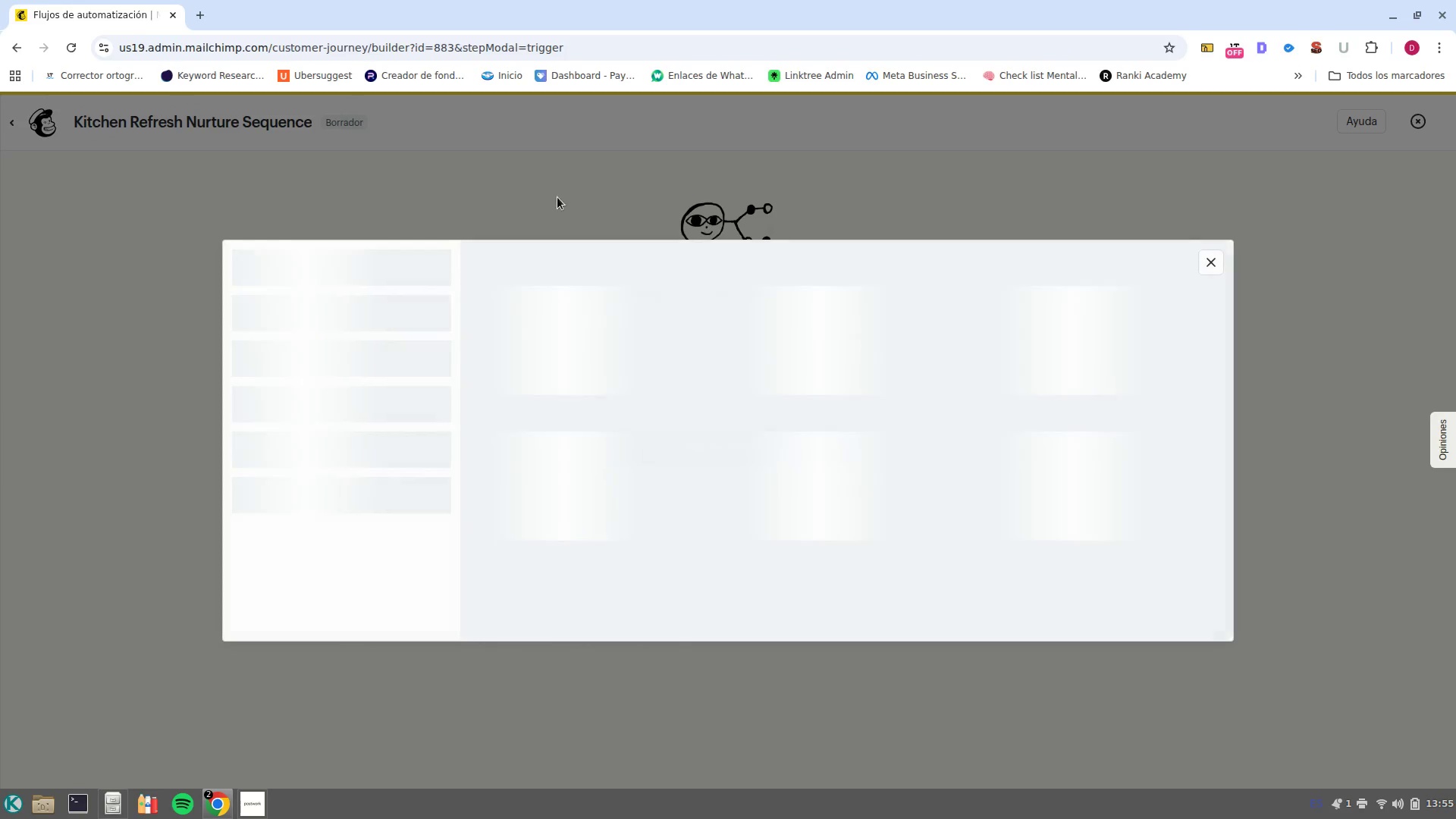 
mouse_move([675, 384])
 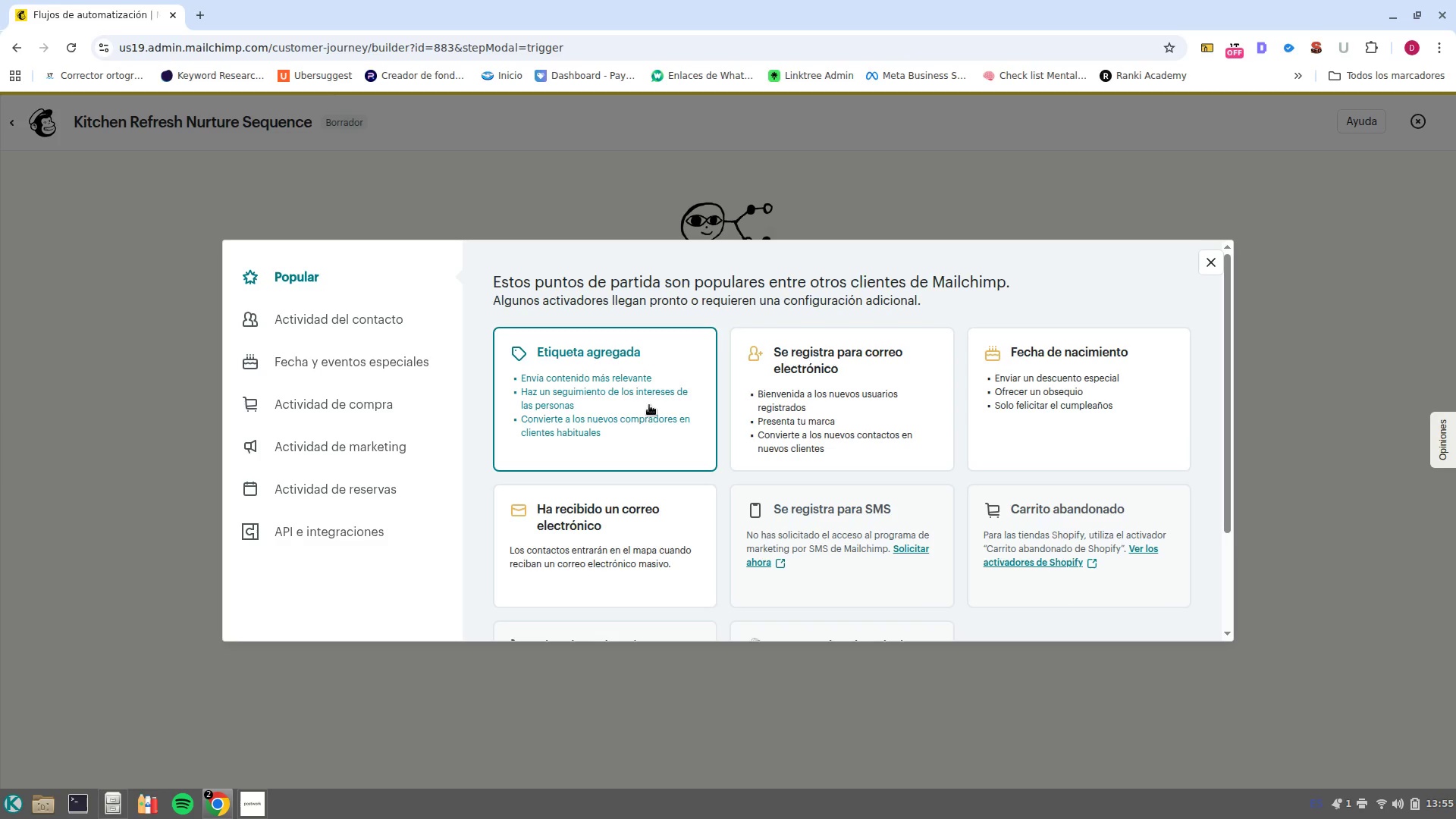 
left_click([649, 405])
 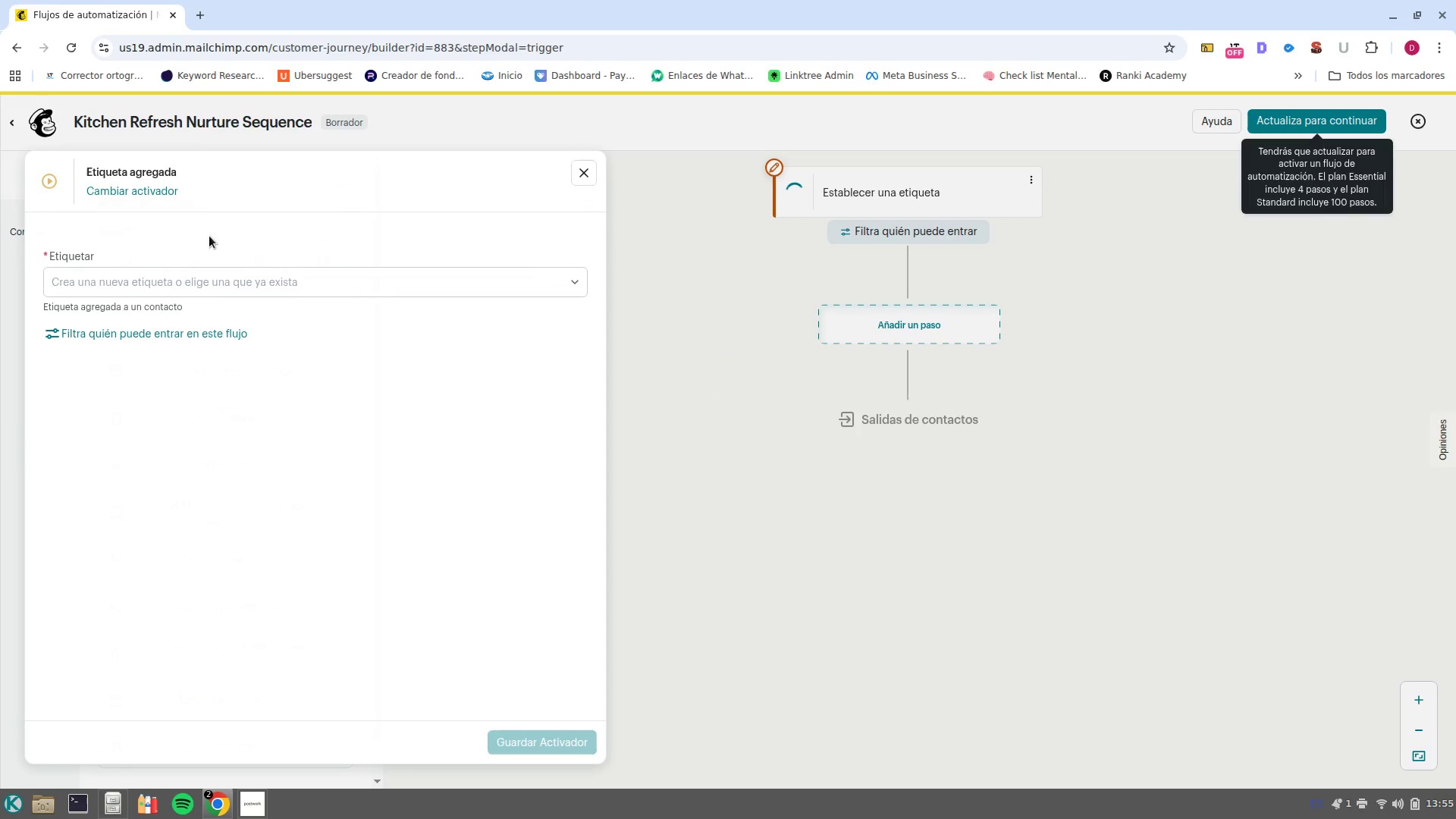 
left_click([239, 277])
 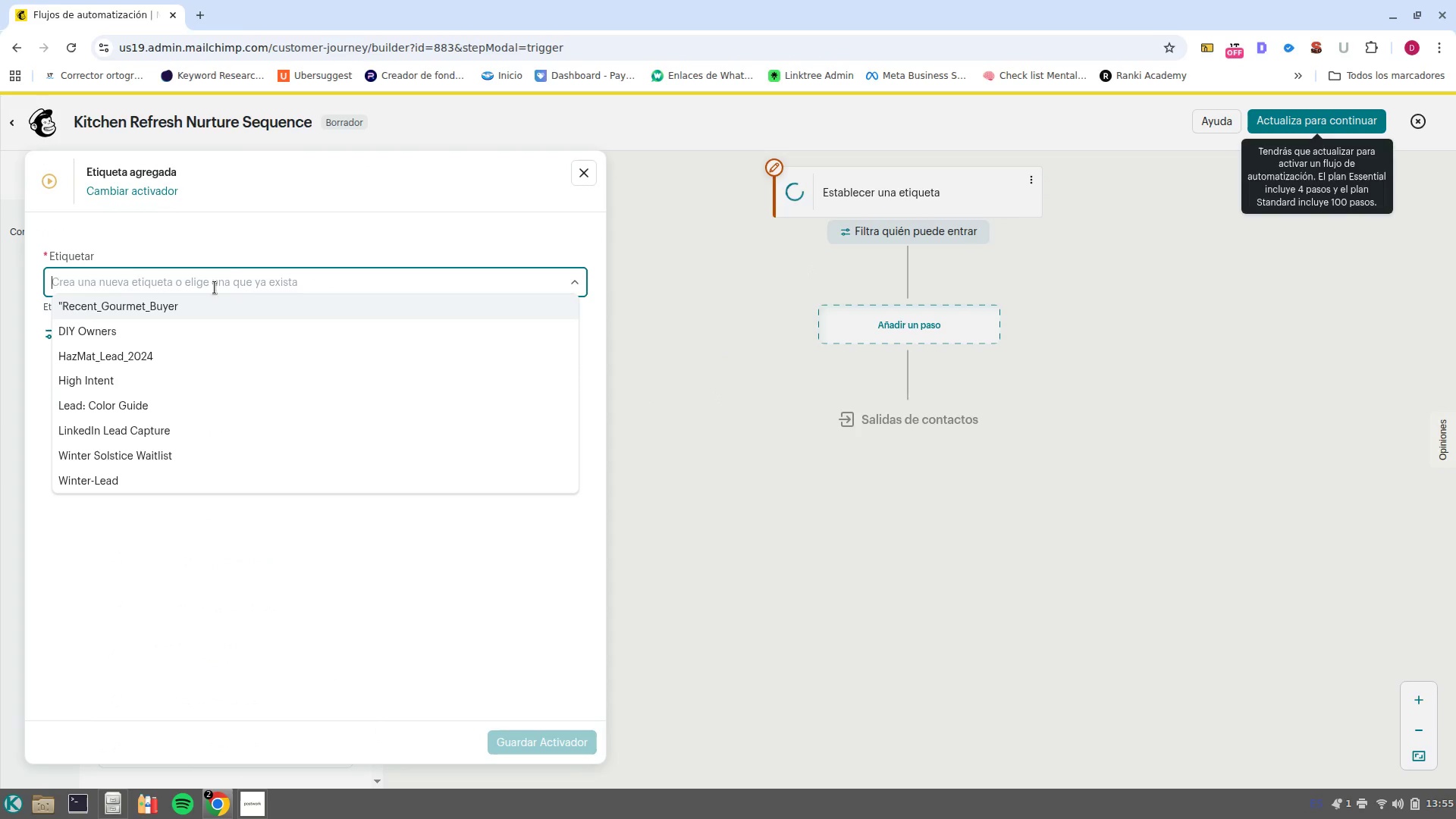 
type(lead)
 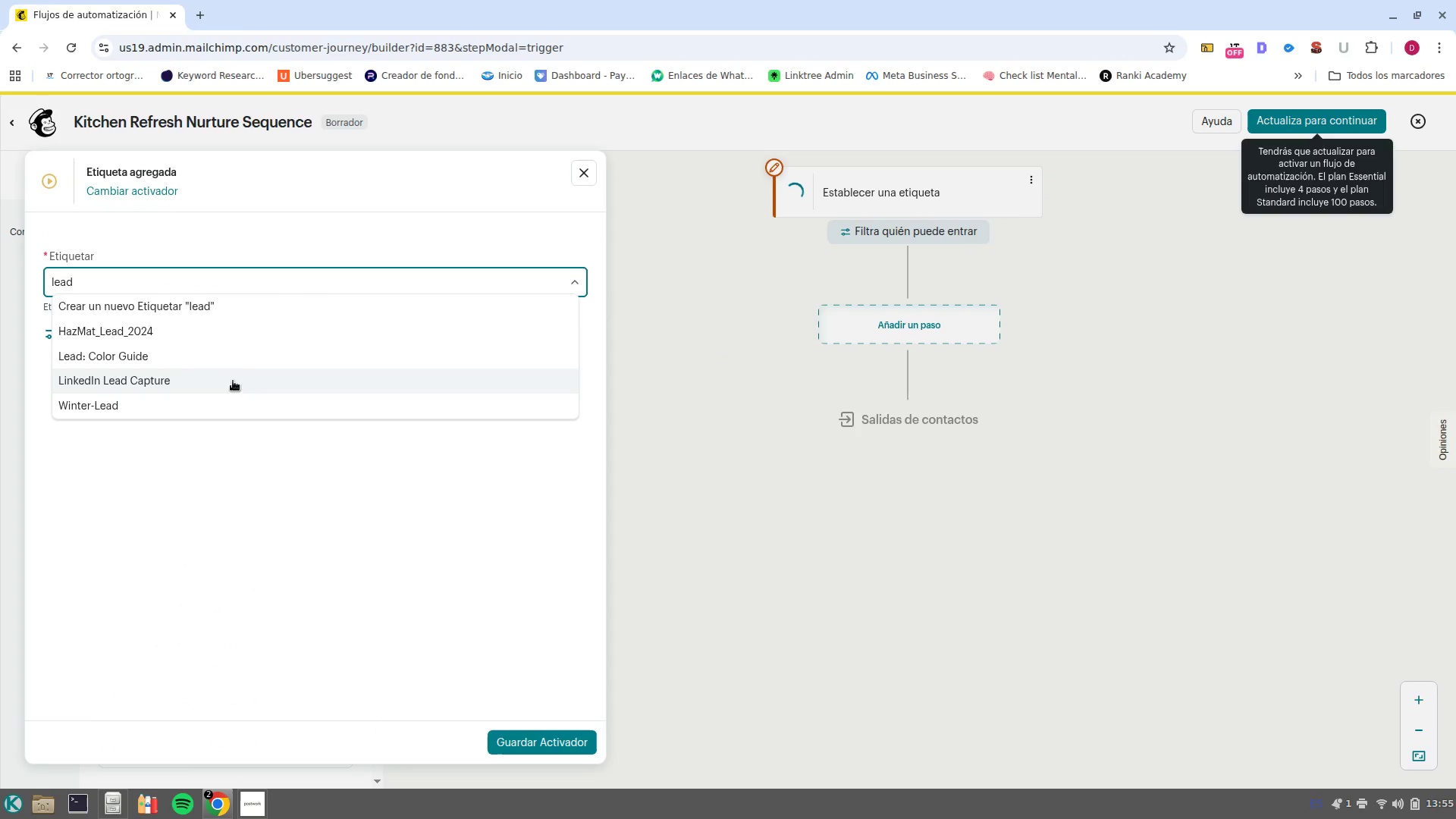 
left_click([238, 365])
 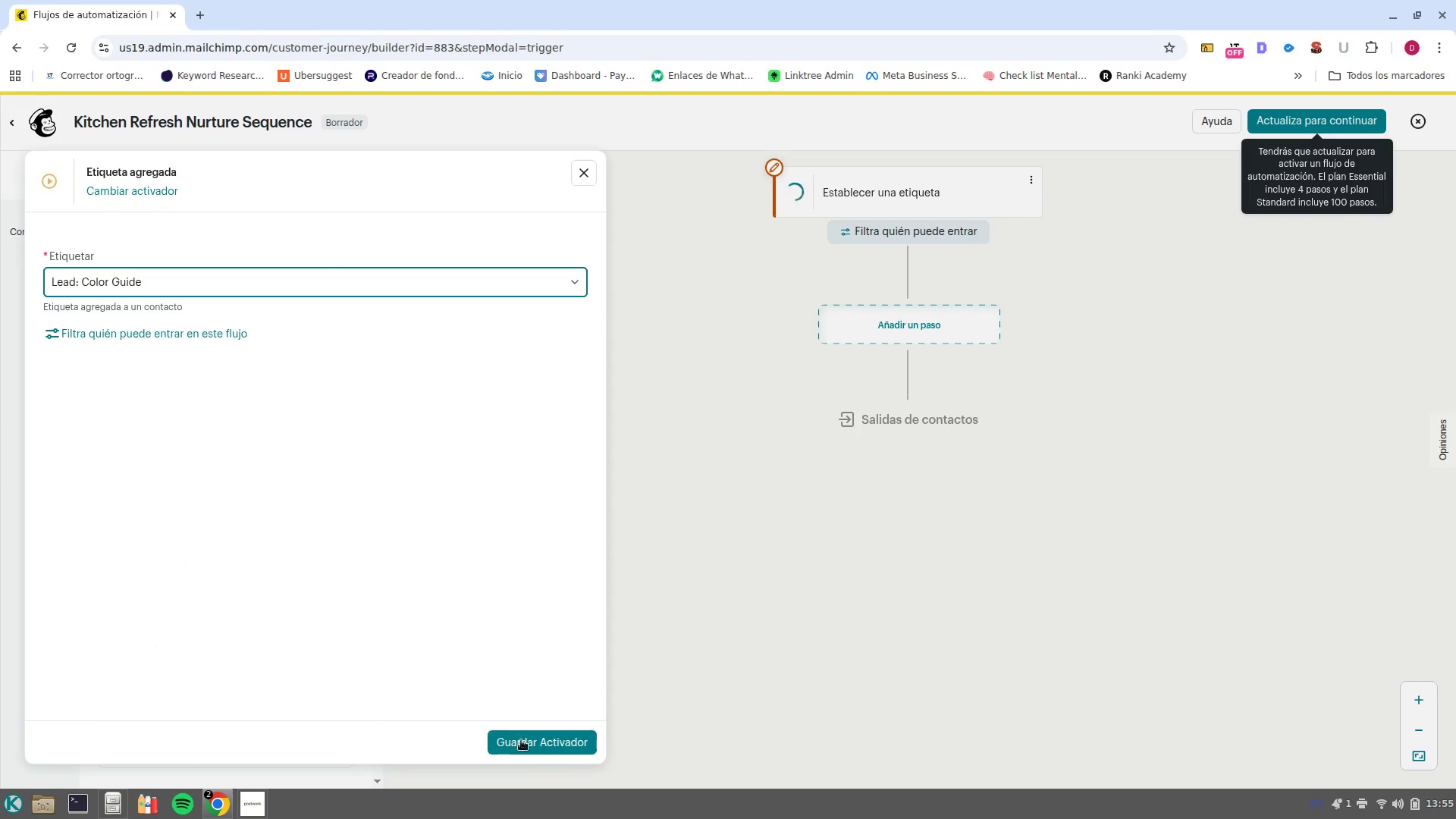 
left_click([534, 753])
 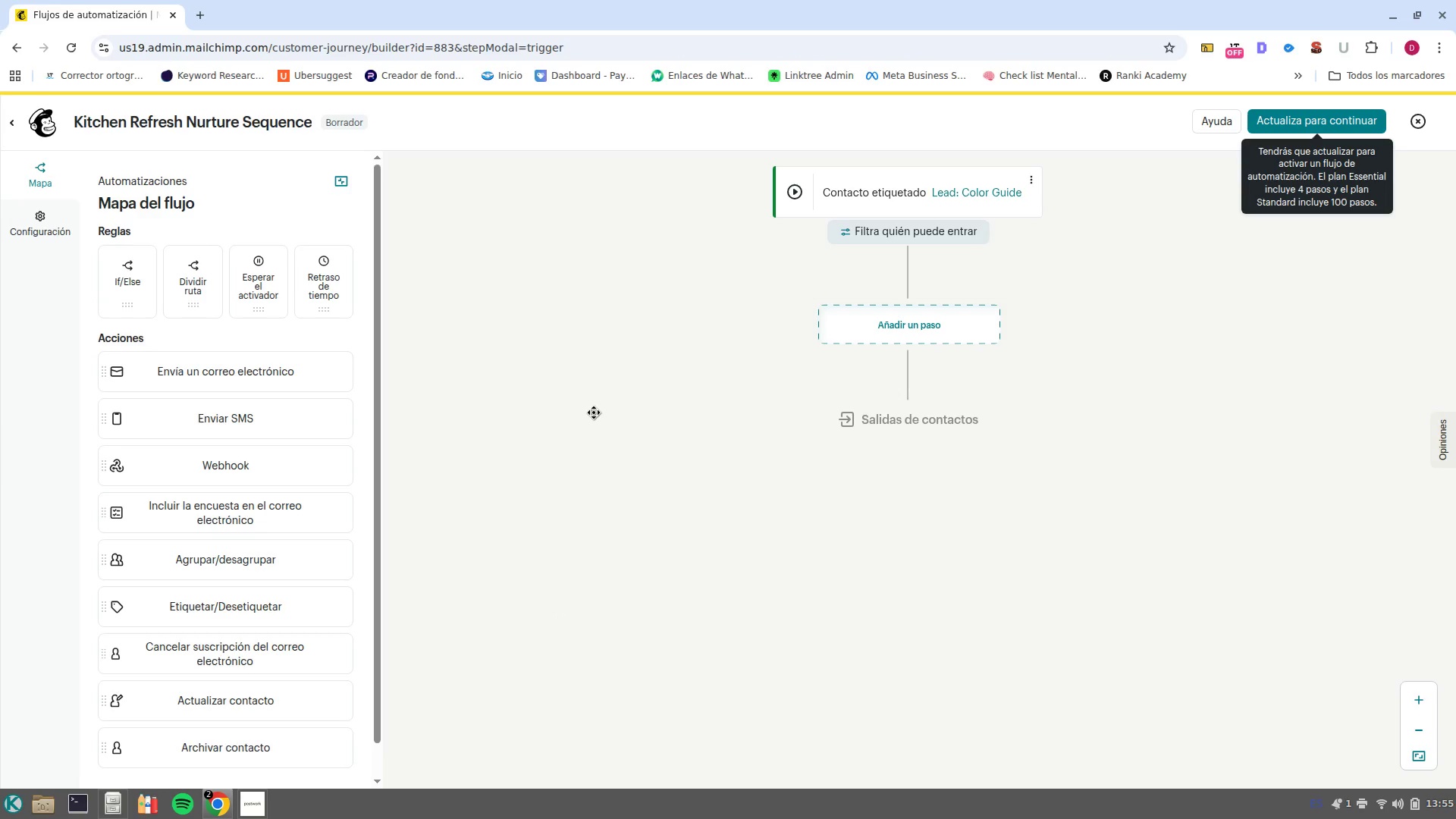 
wait(10.84)
 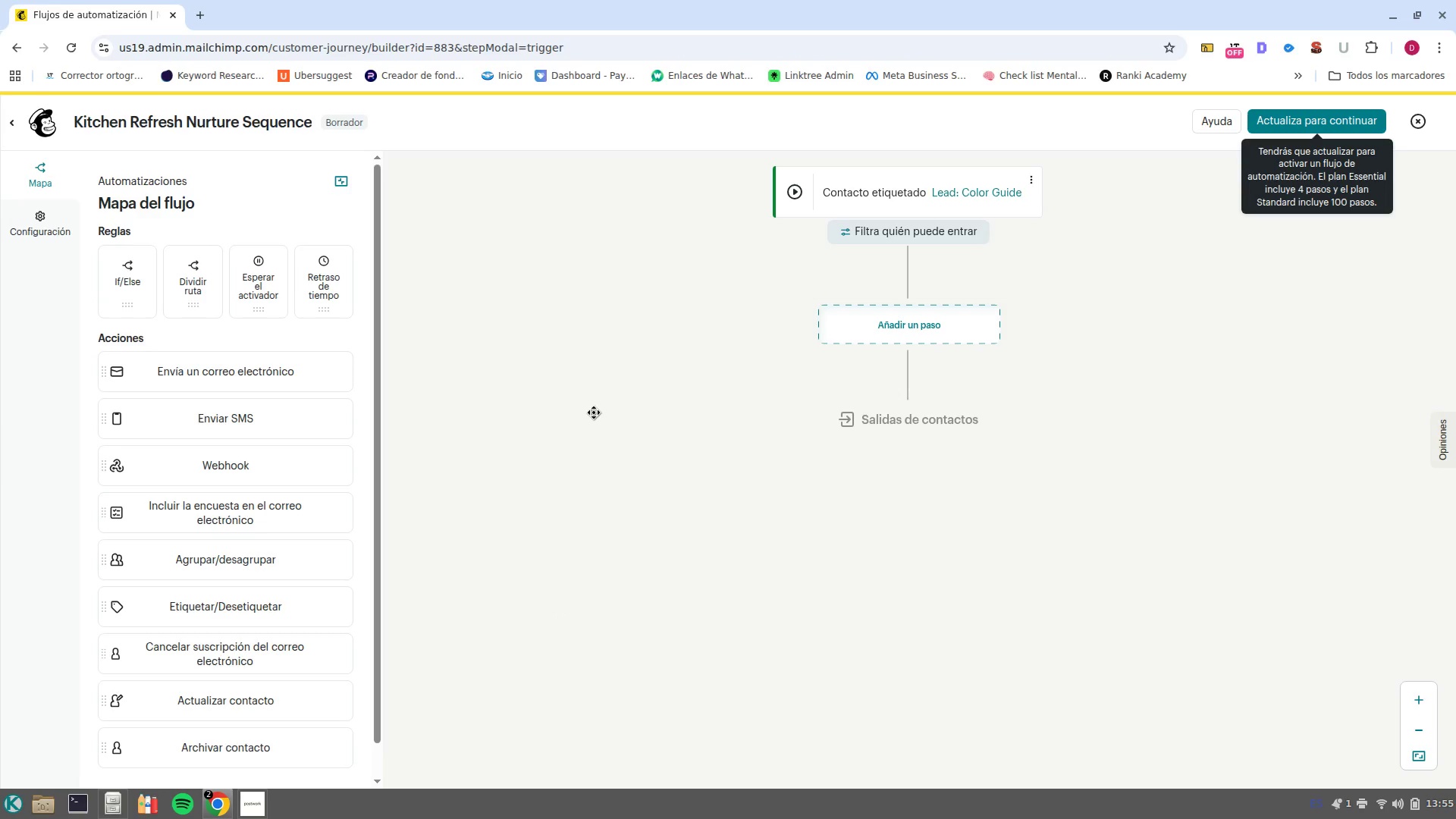 
left_click([926, 327])
 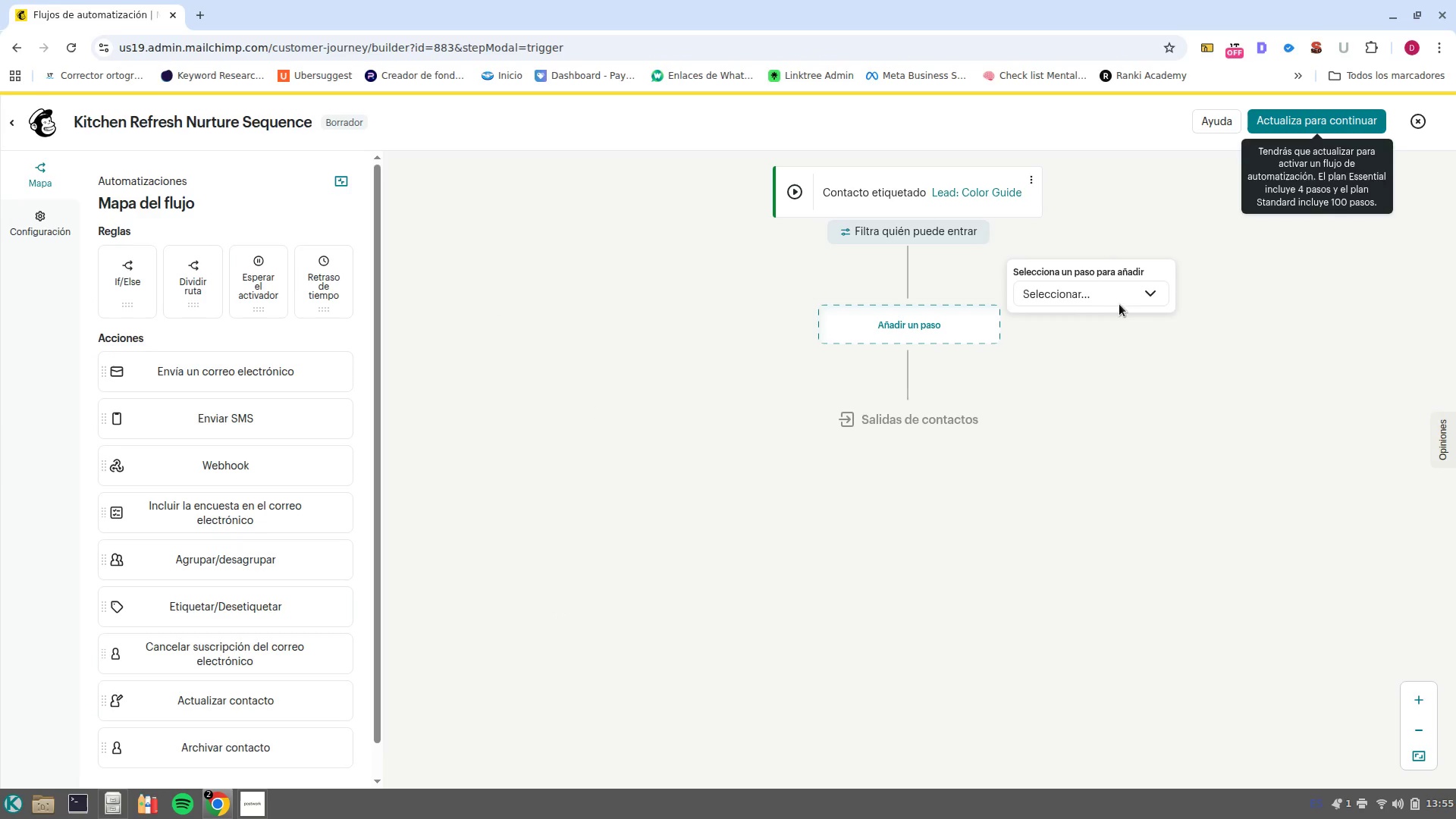 
left_click([1122, 300])
 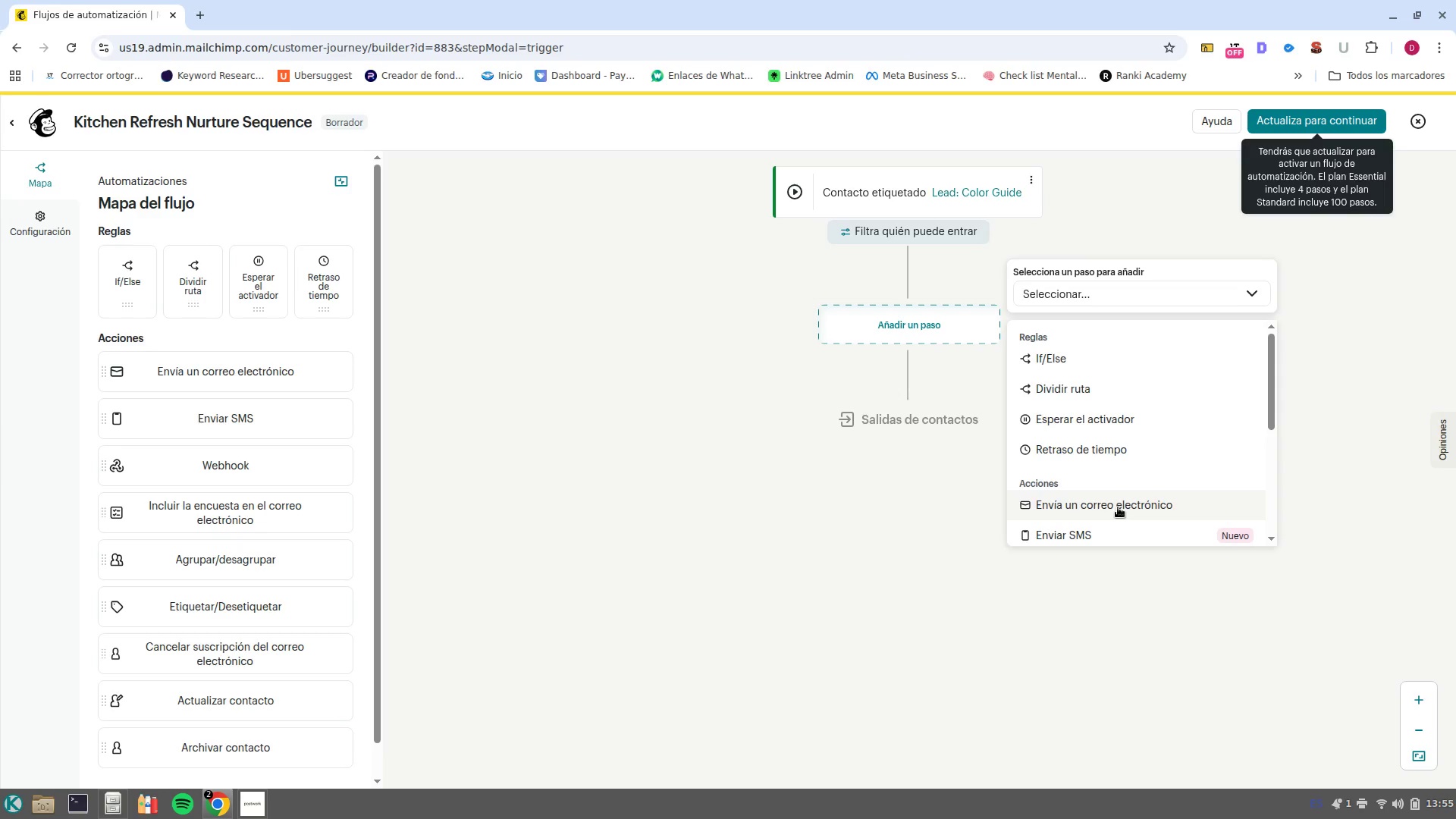 
left_click([1118, 507])
 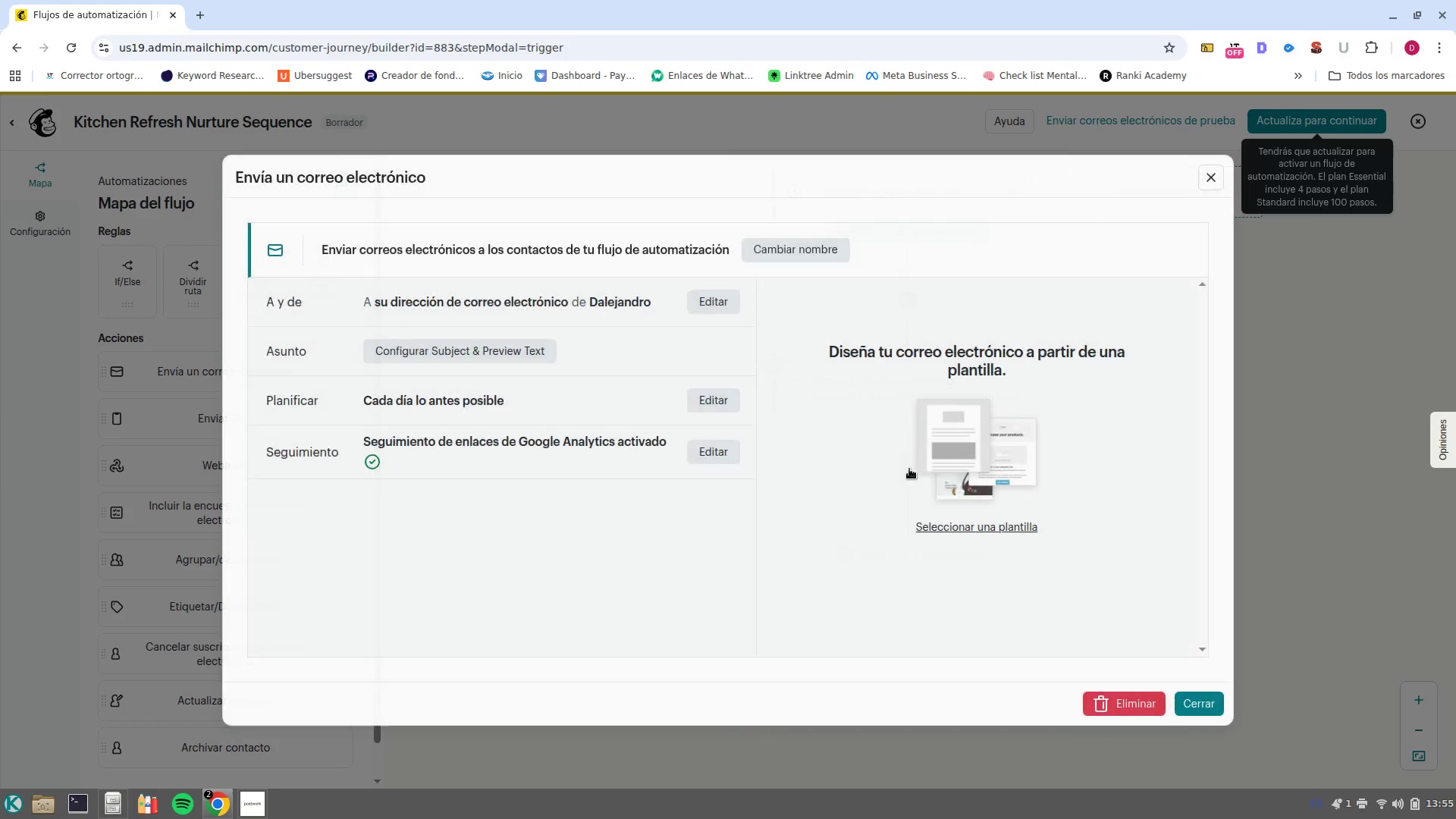 
left_click([1203, 706])
 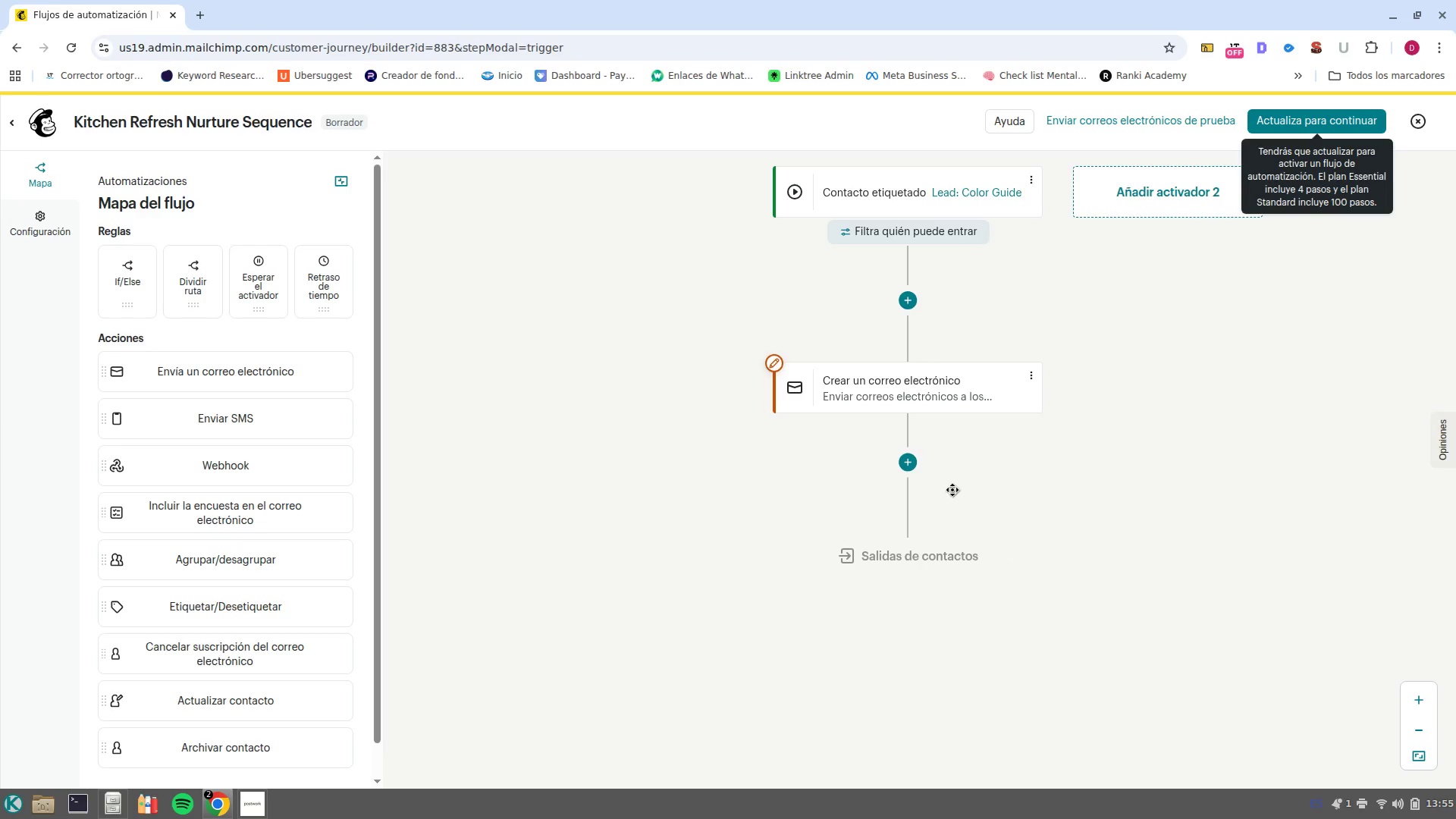 
mouse_move([917, 460])
 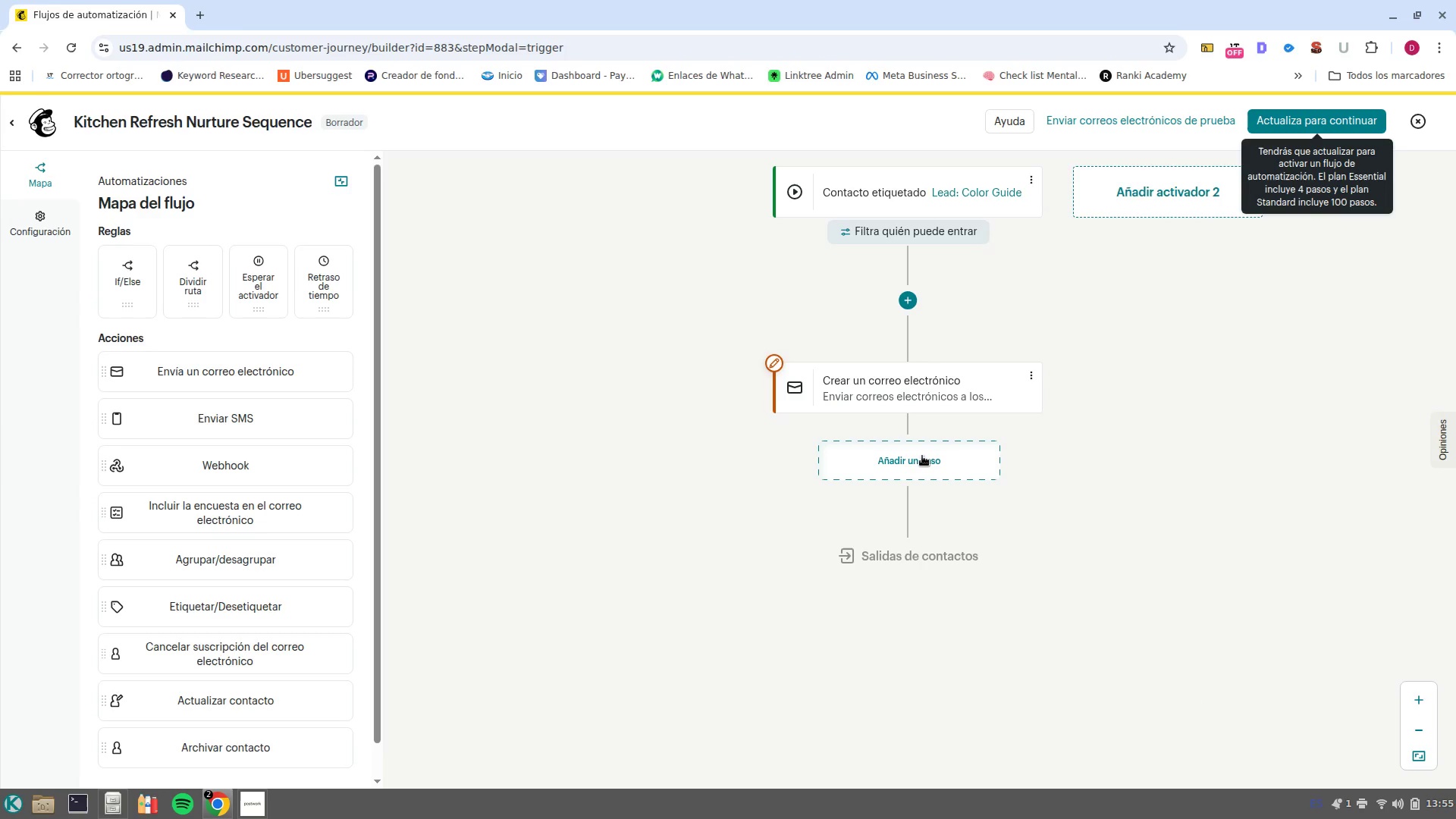 
left_click([922, 456])
 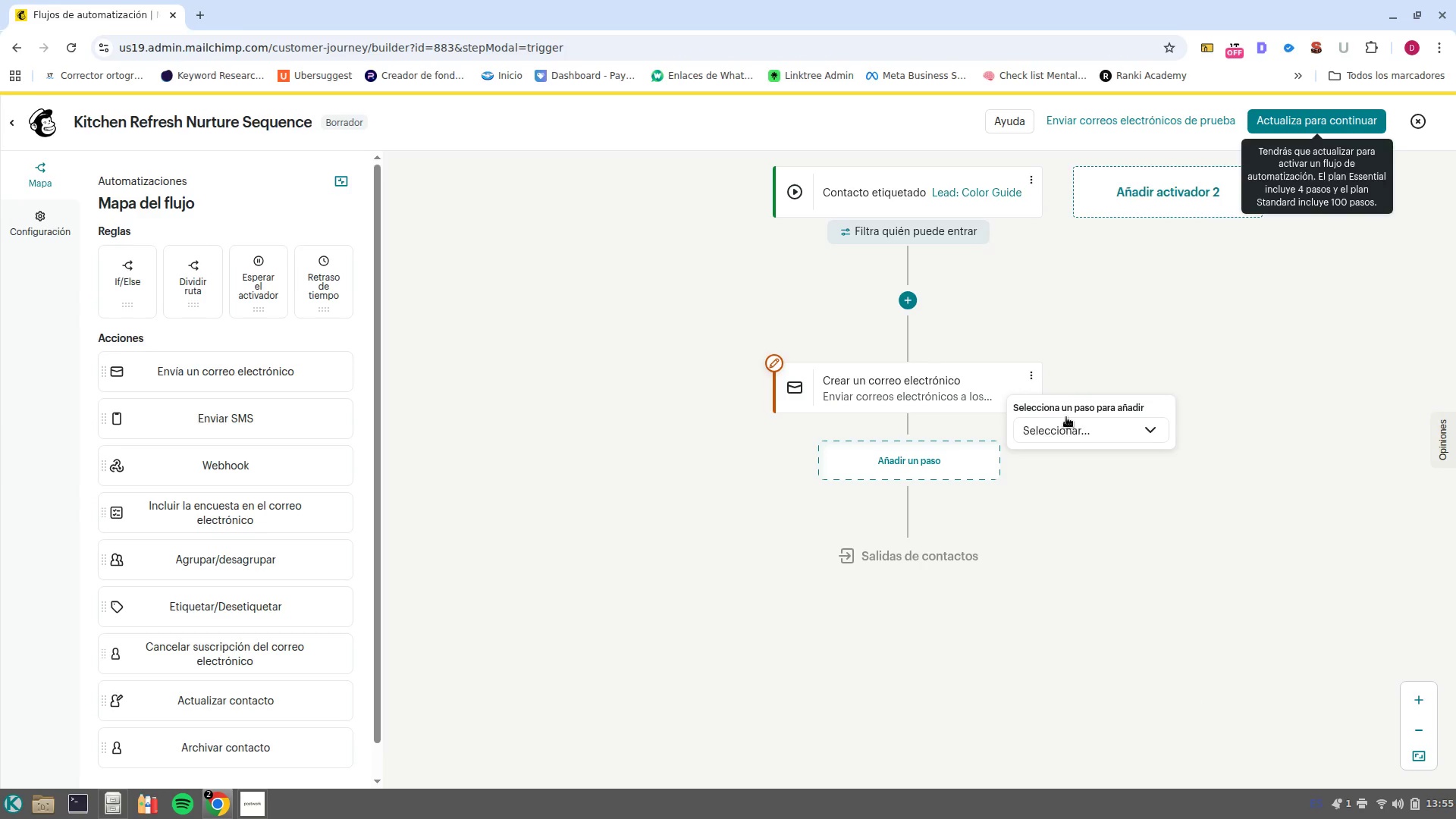 
left_click([1073, 416])
 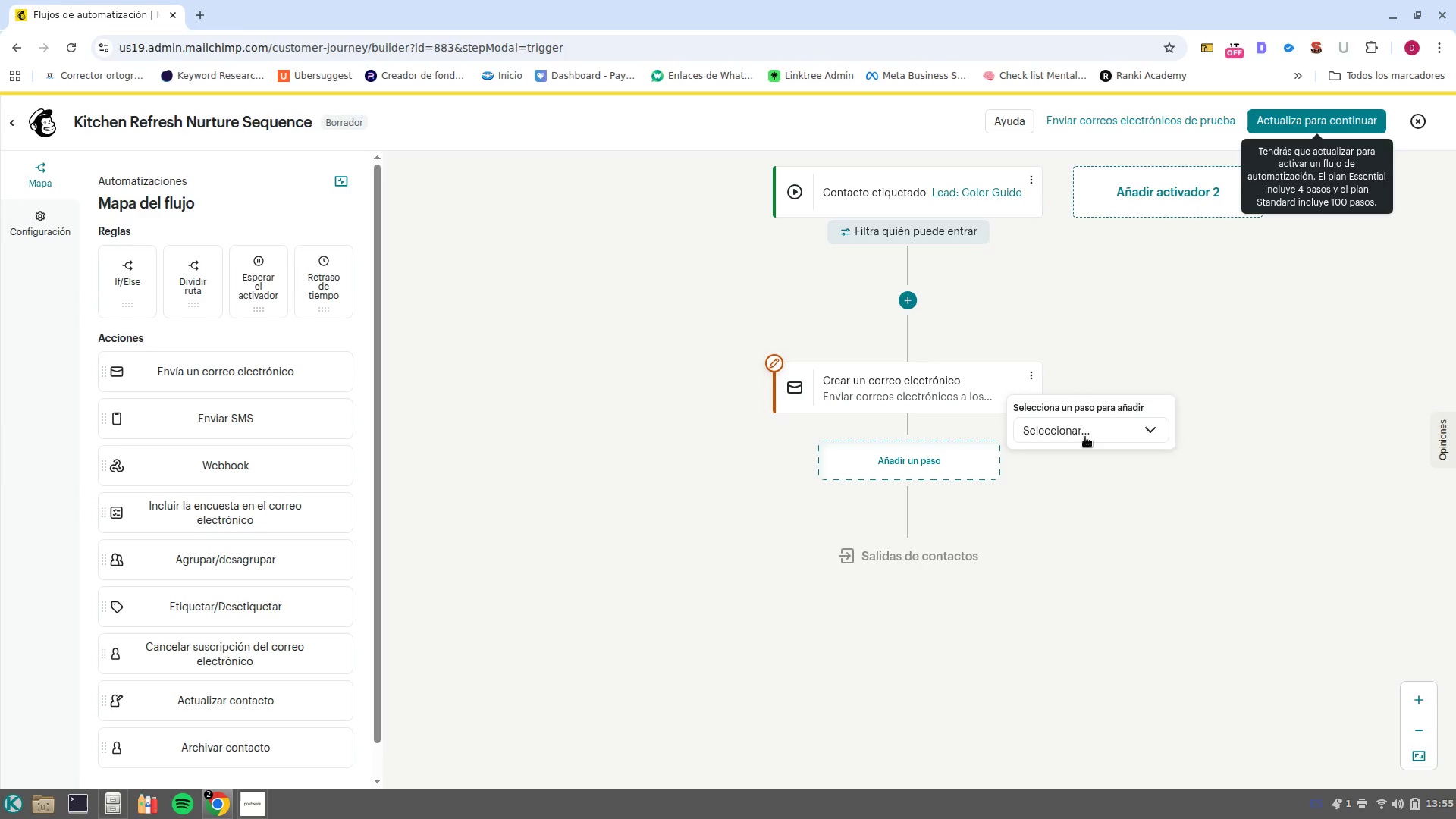 
left_click([1085, 437])
 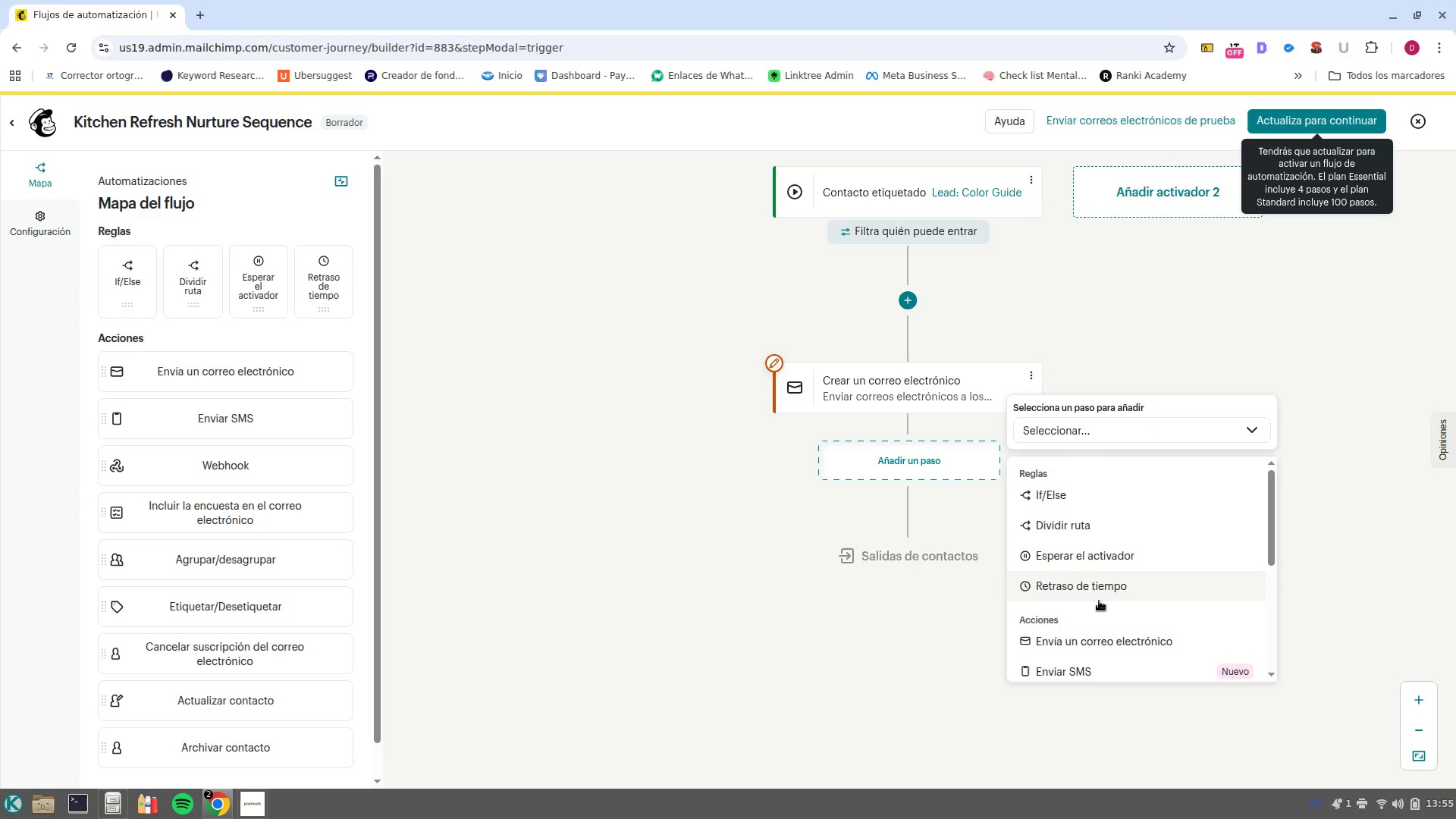 
scroll: coordinate [1100, 604], scroll_direction: down, amount: 1.0
 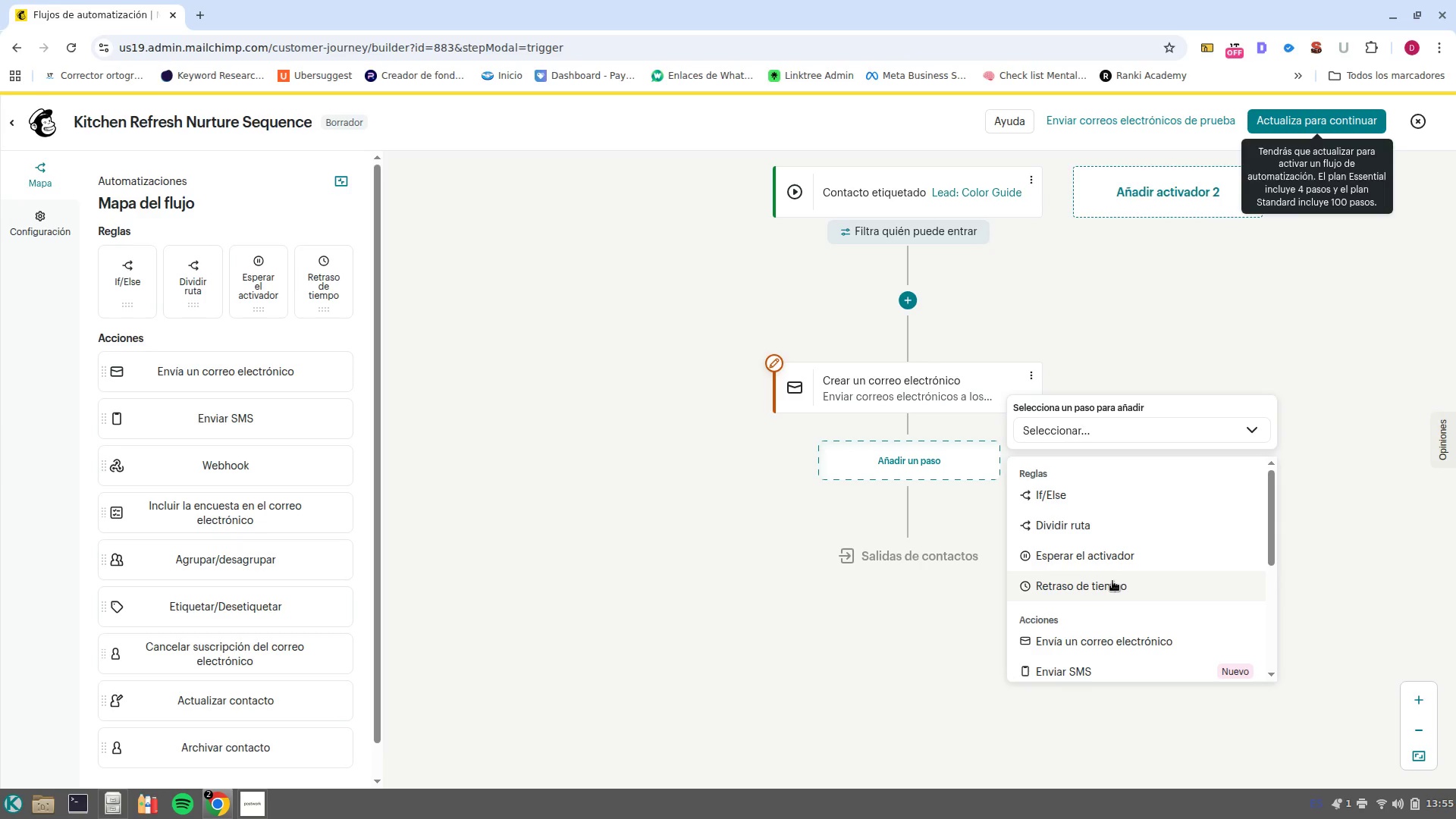 
left_click([1112, 581])
 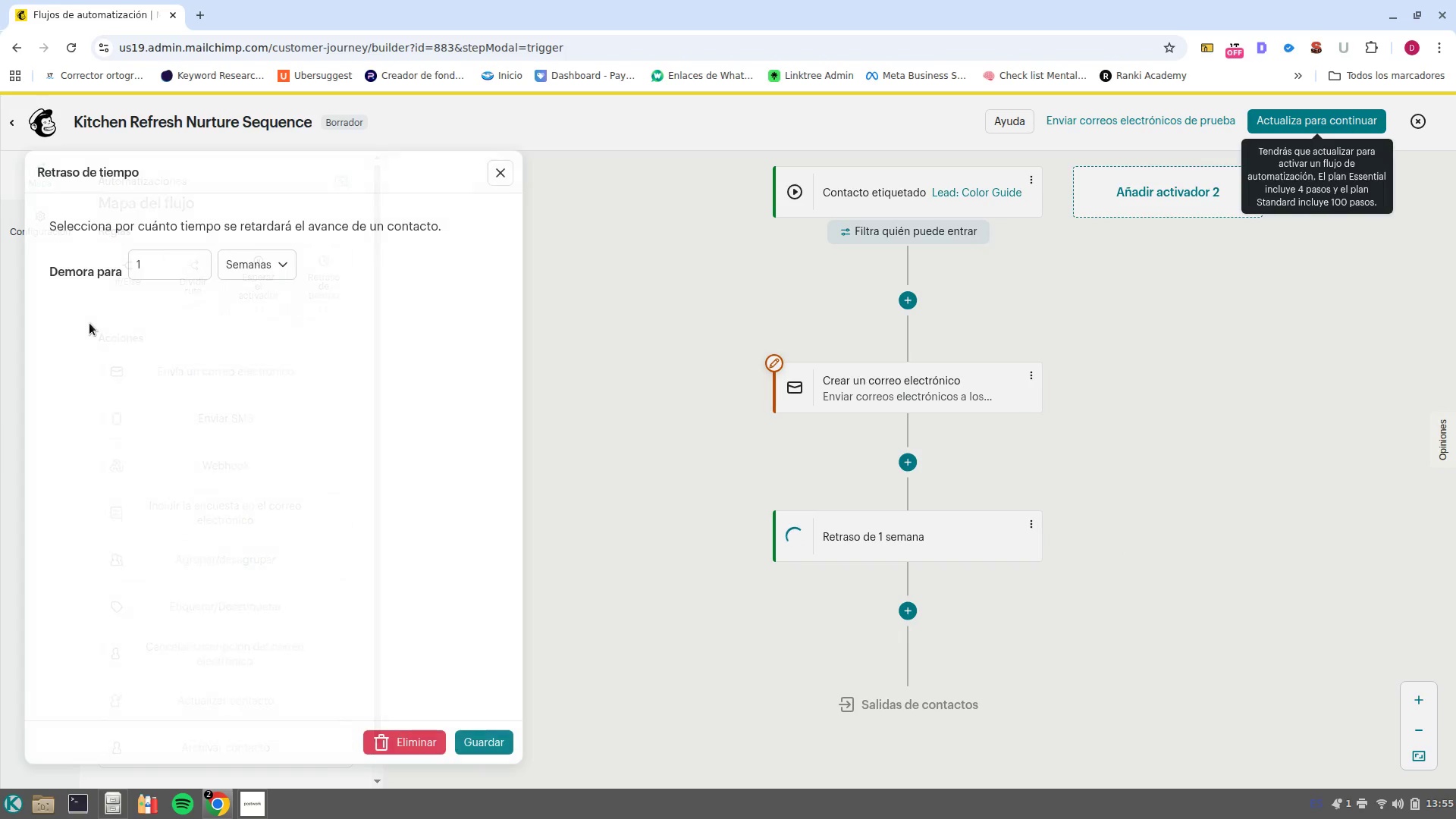 
left_click([177, 267])
 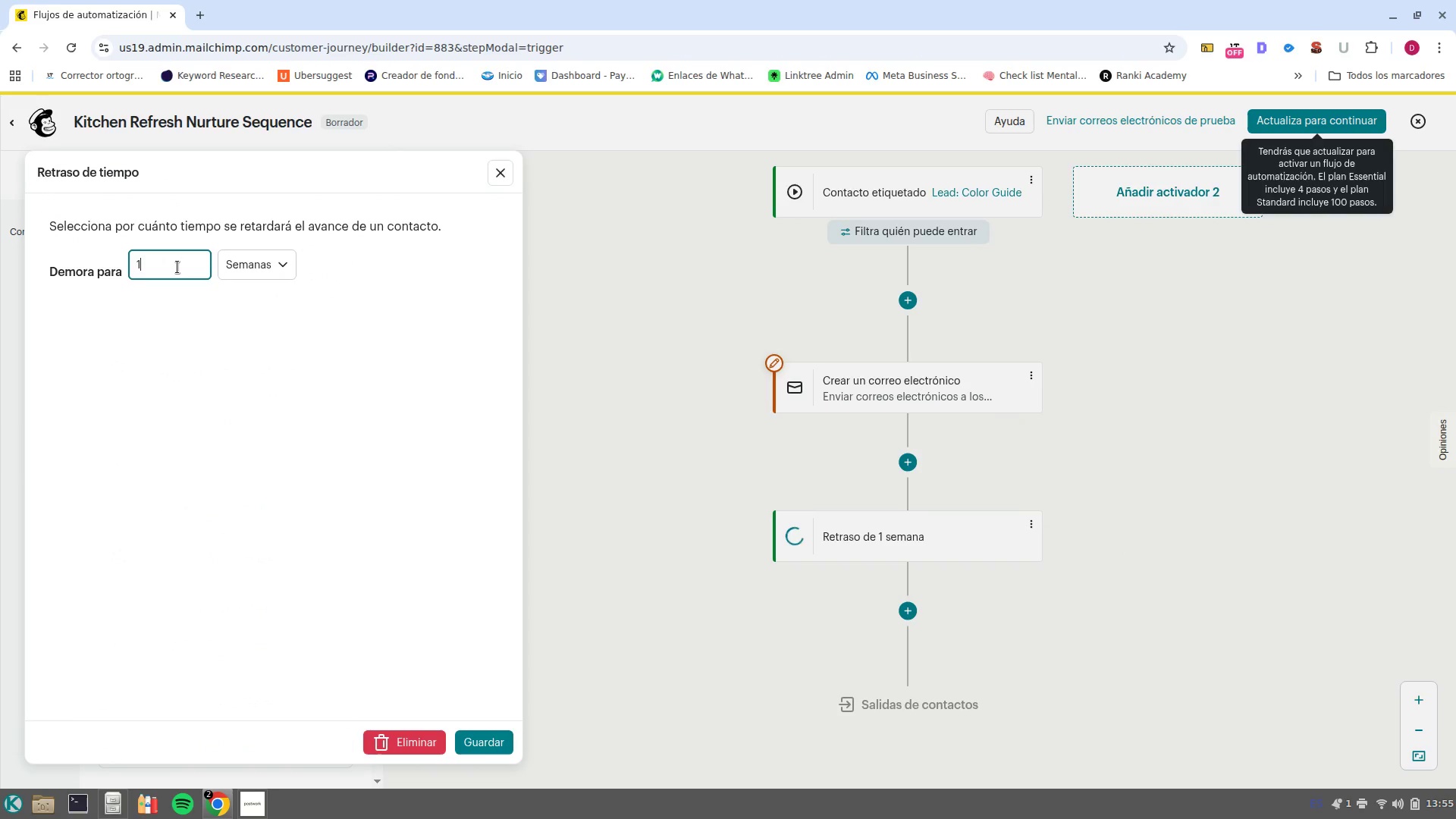 
key(Backspace)
 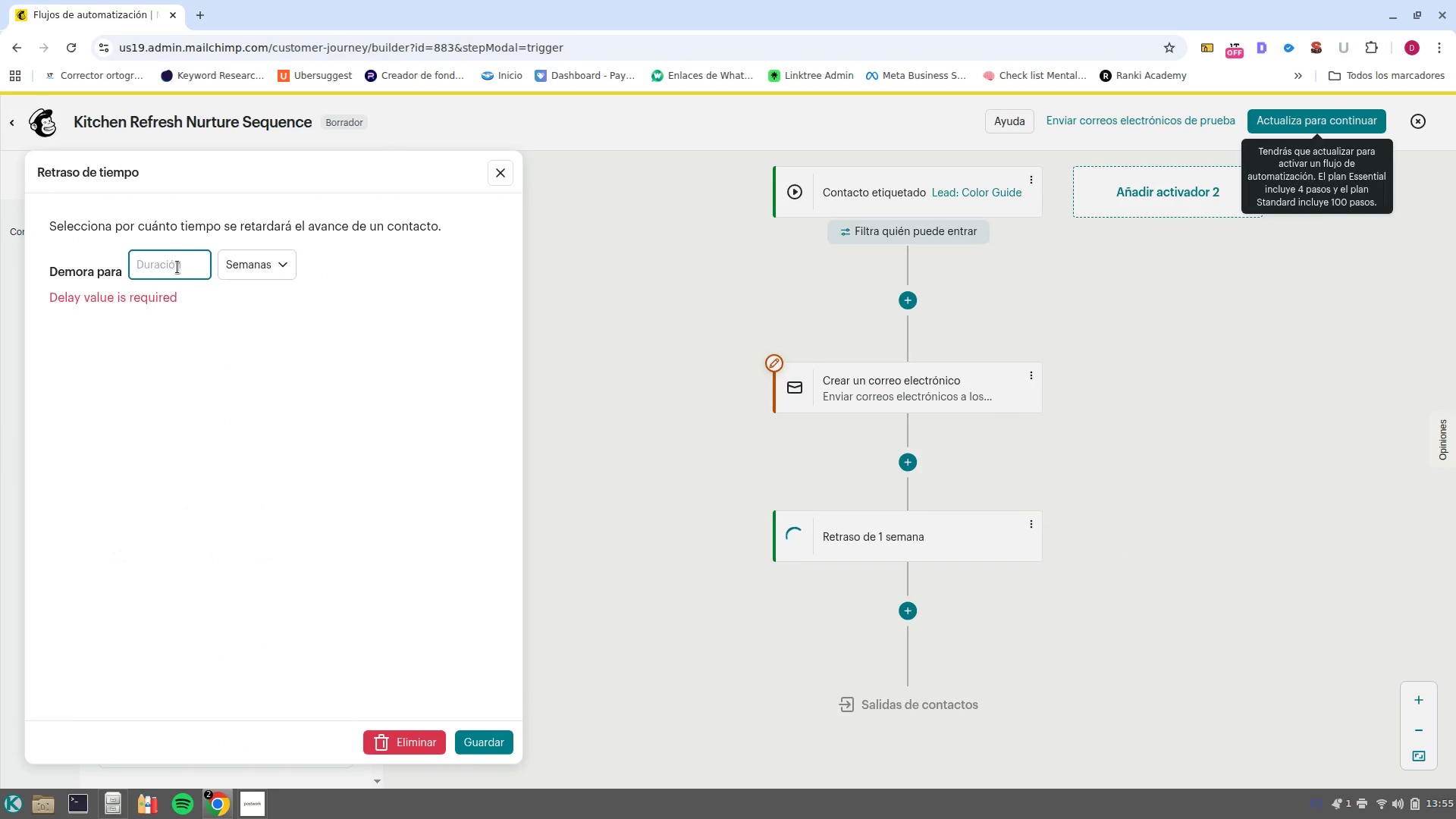 
key(2)
 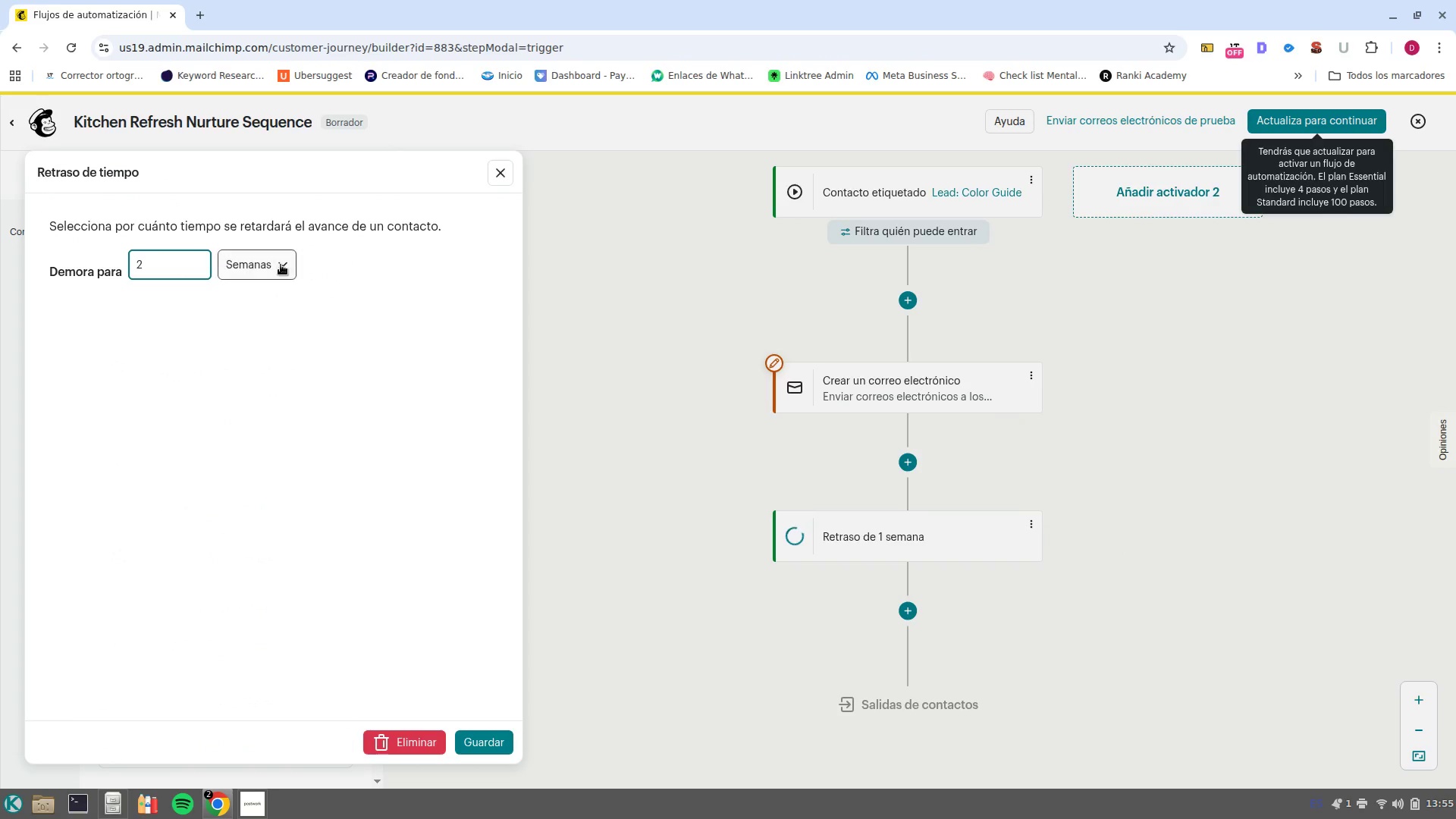 
left_click([279, 270])
 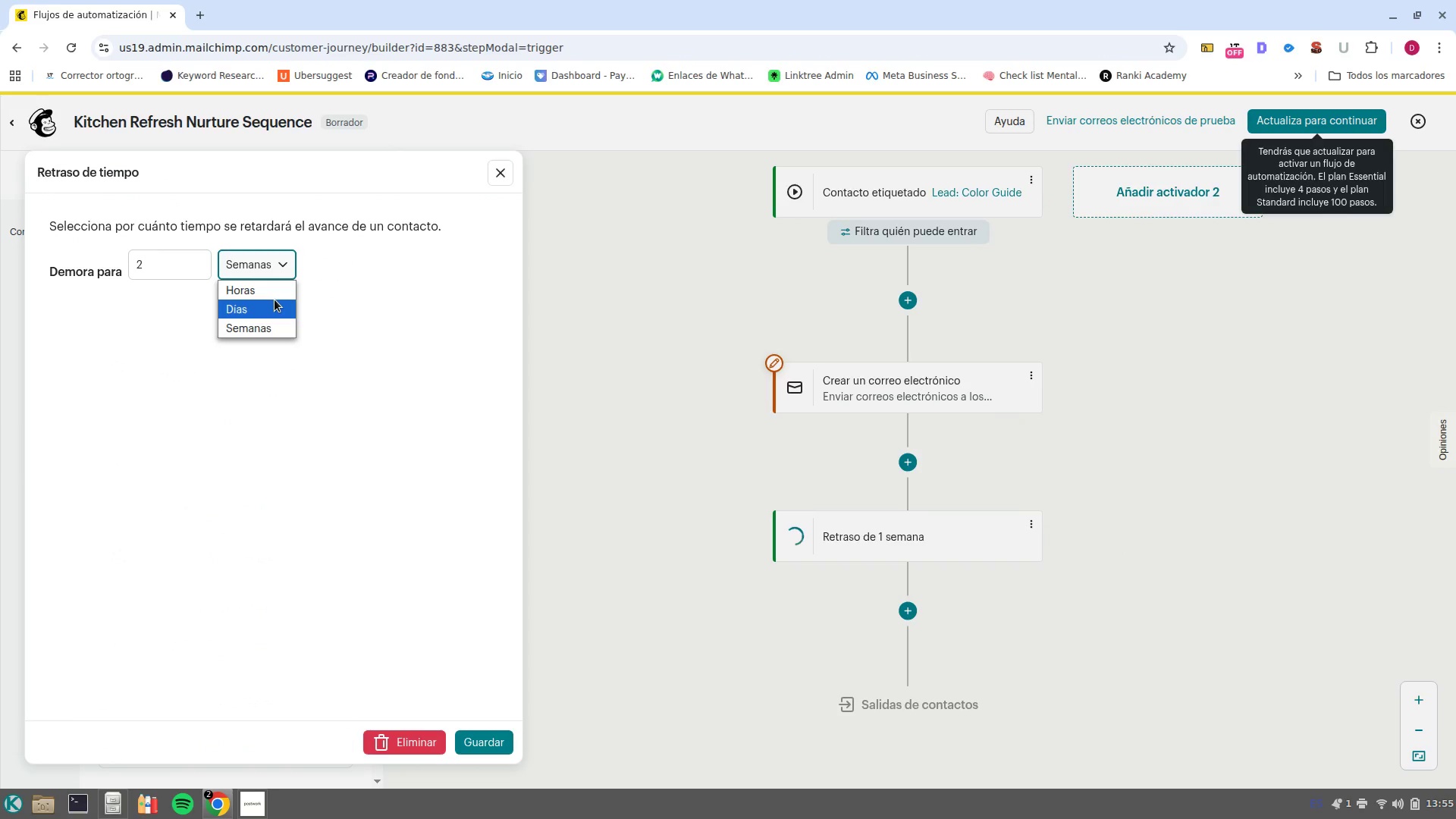 
left_click([273, 300])
 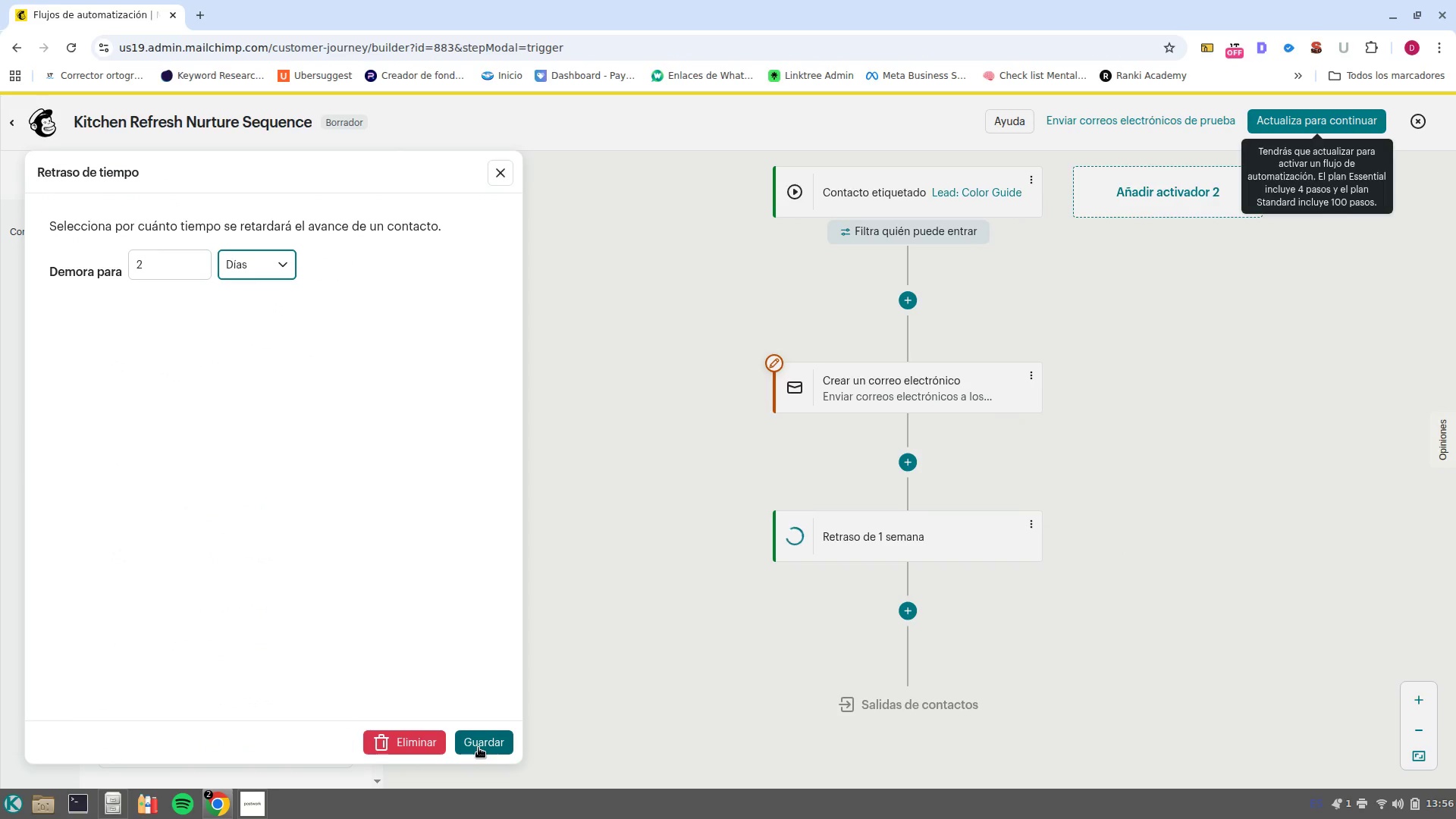 
left_click([479, 748])
 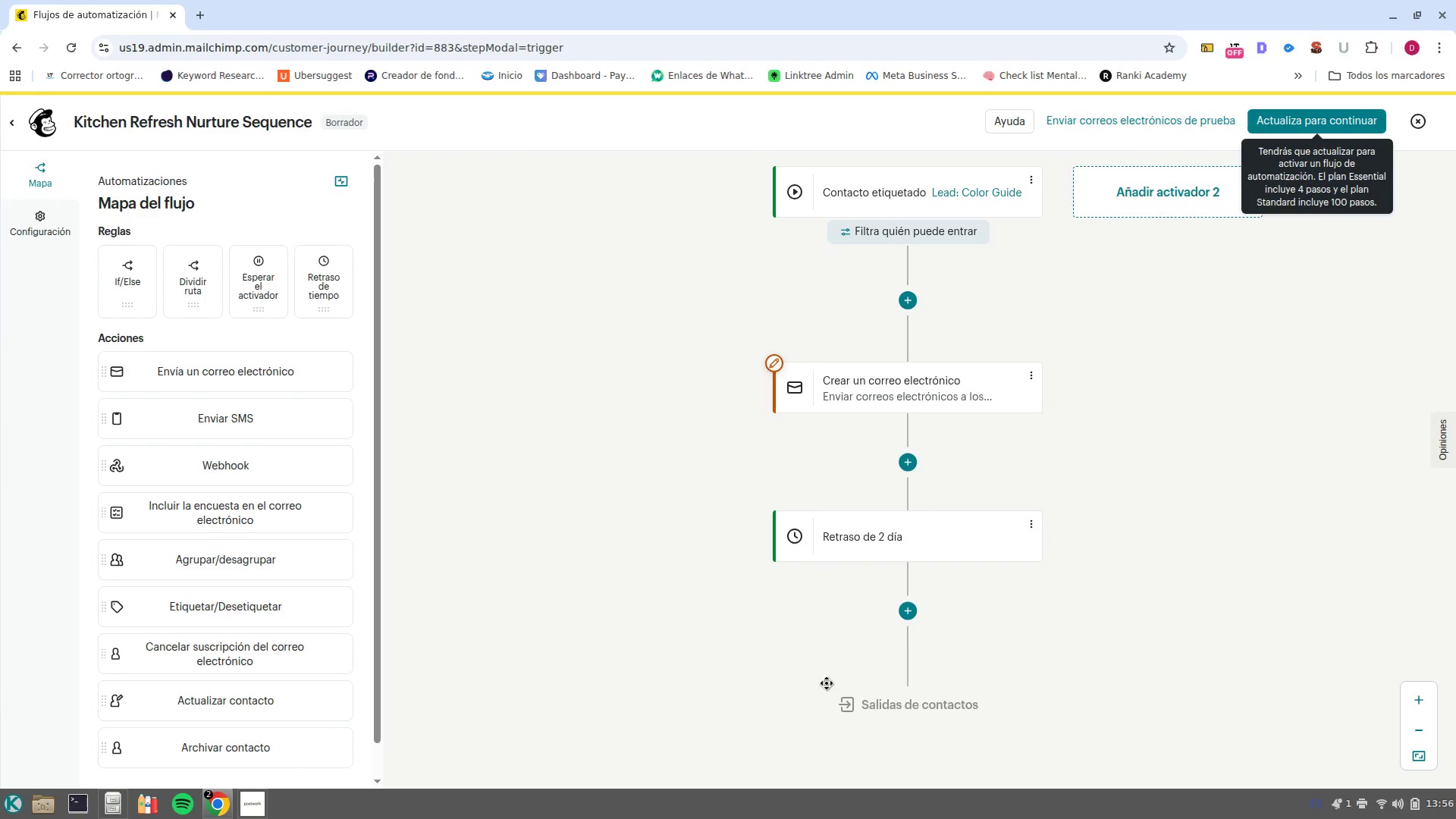 
scroll: coordinate [910, 615], scroll_direction: down, amount: 2.0
 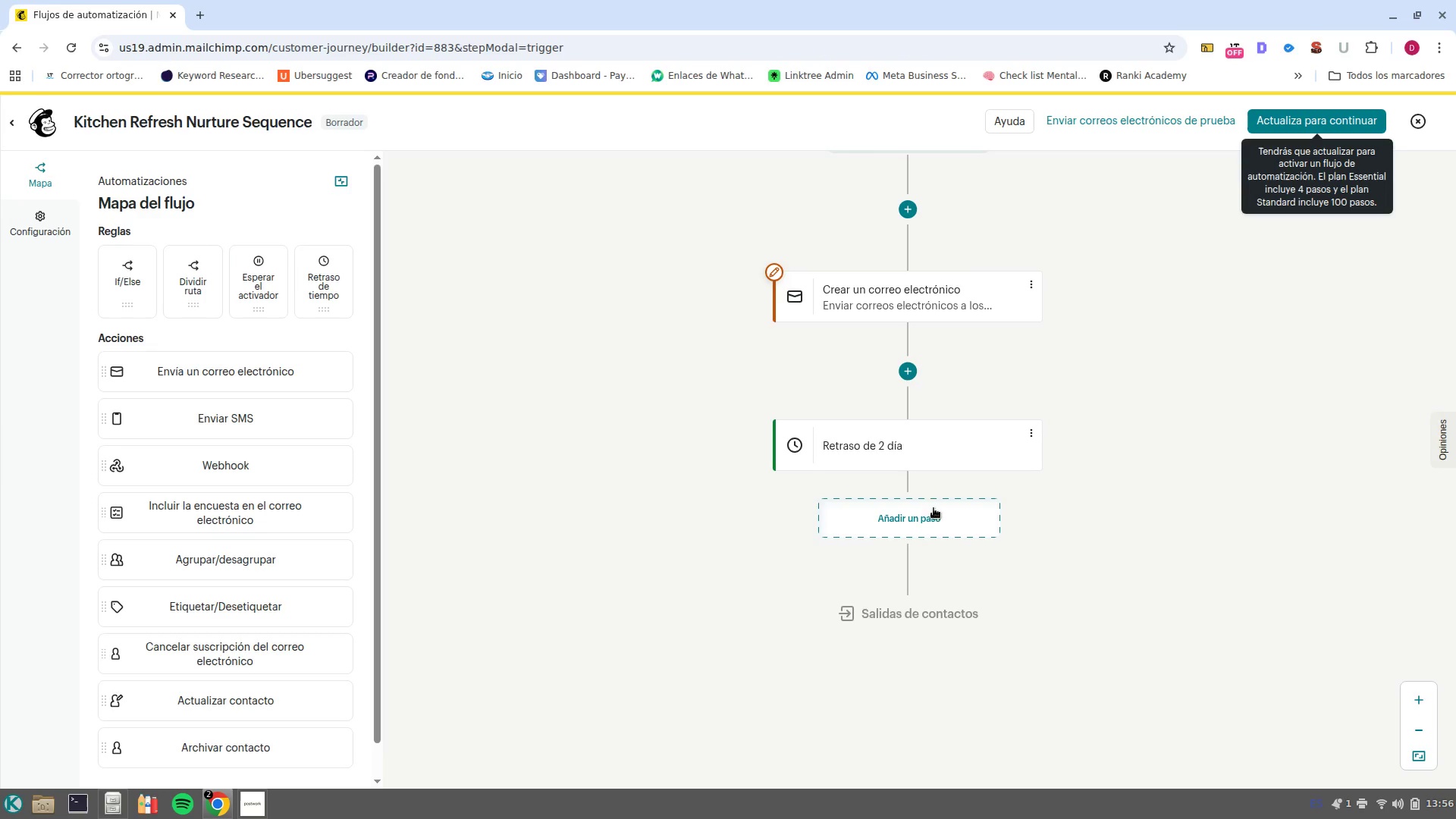 
left_click([930, 518])
 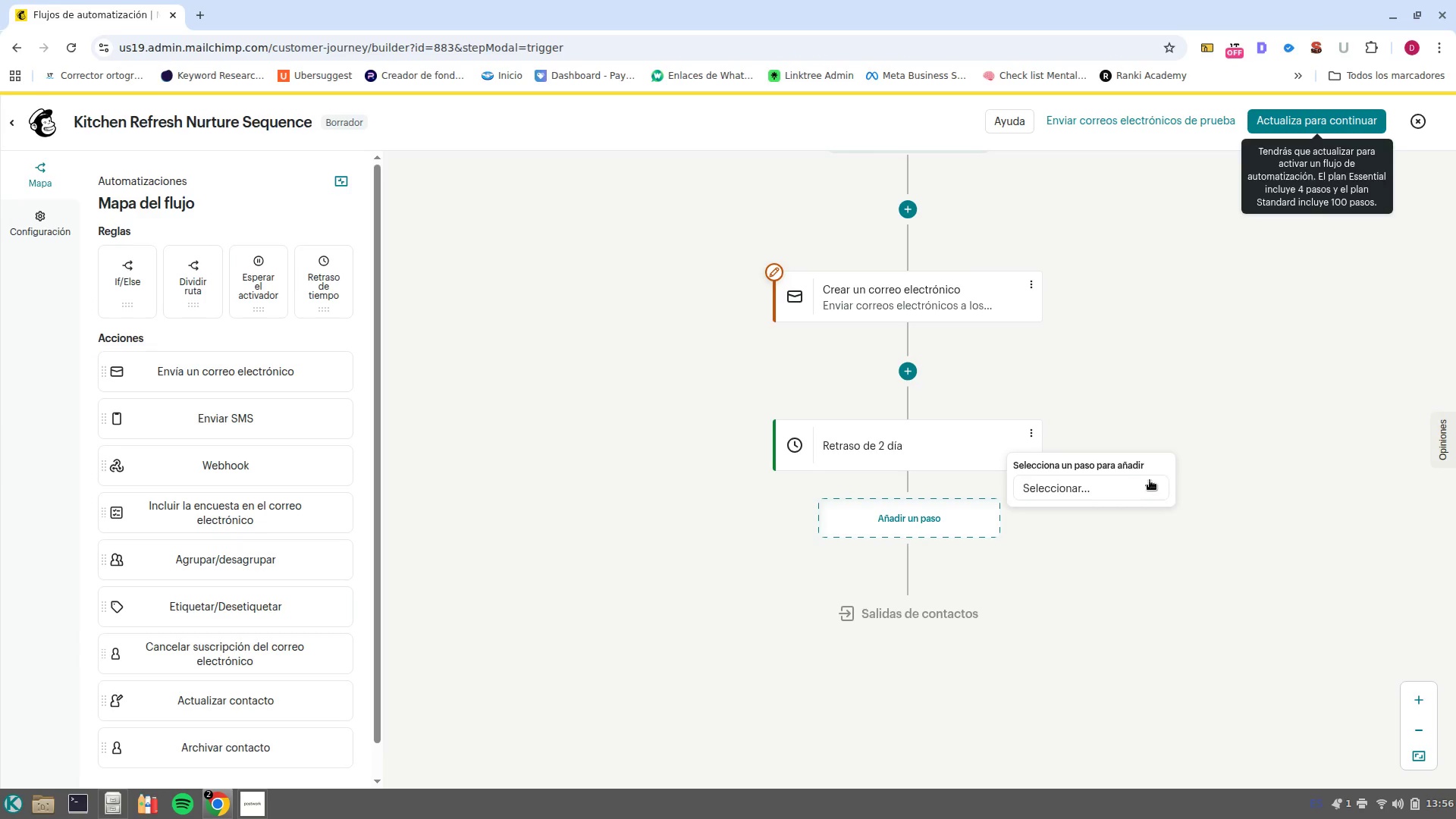 
left_click([1142, 483])
 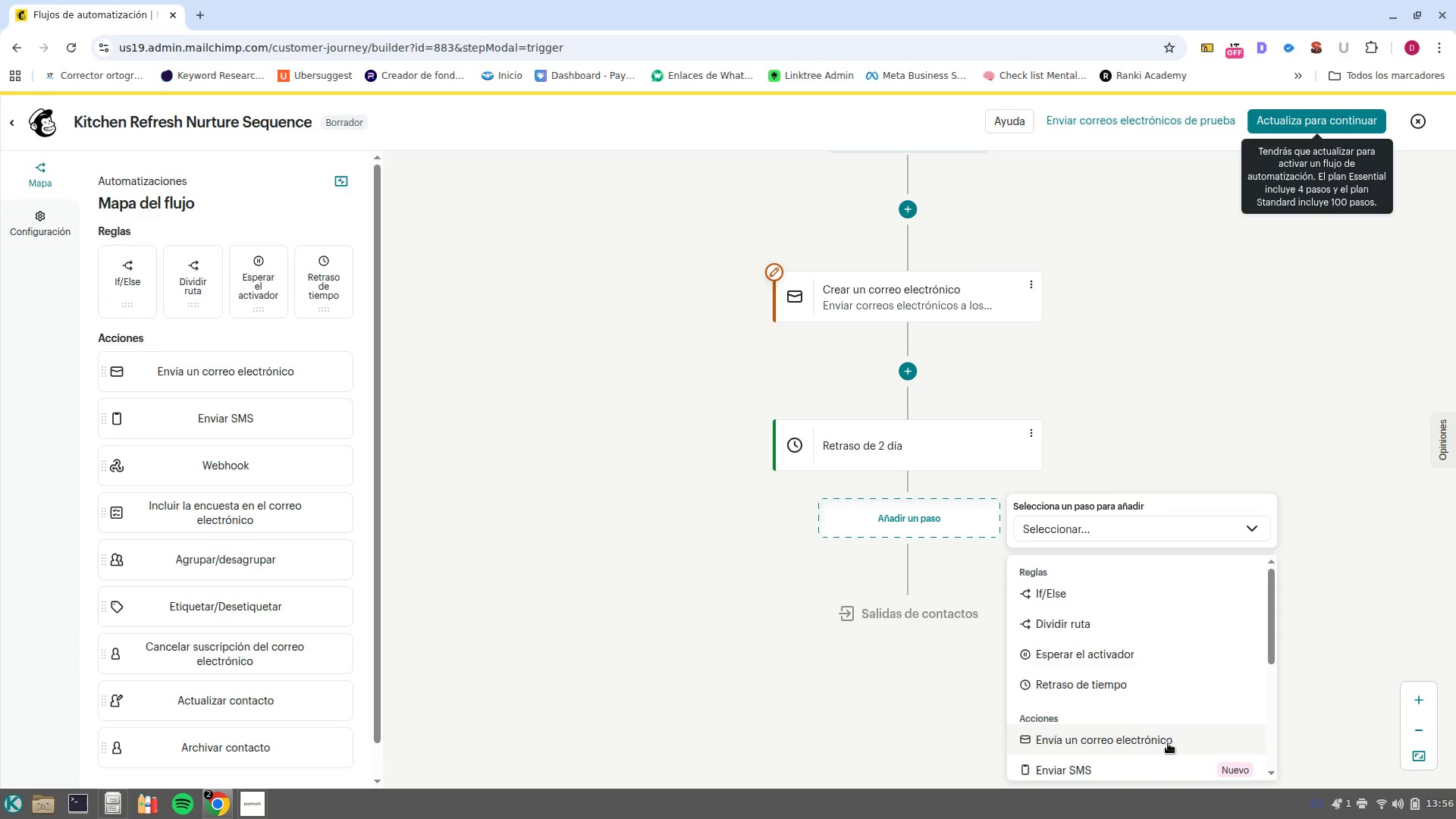 
left_click([1168, 743])
 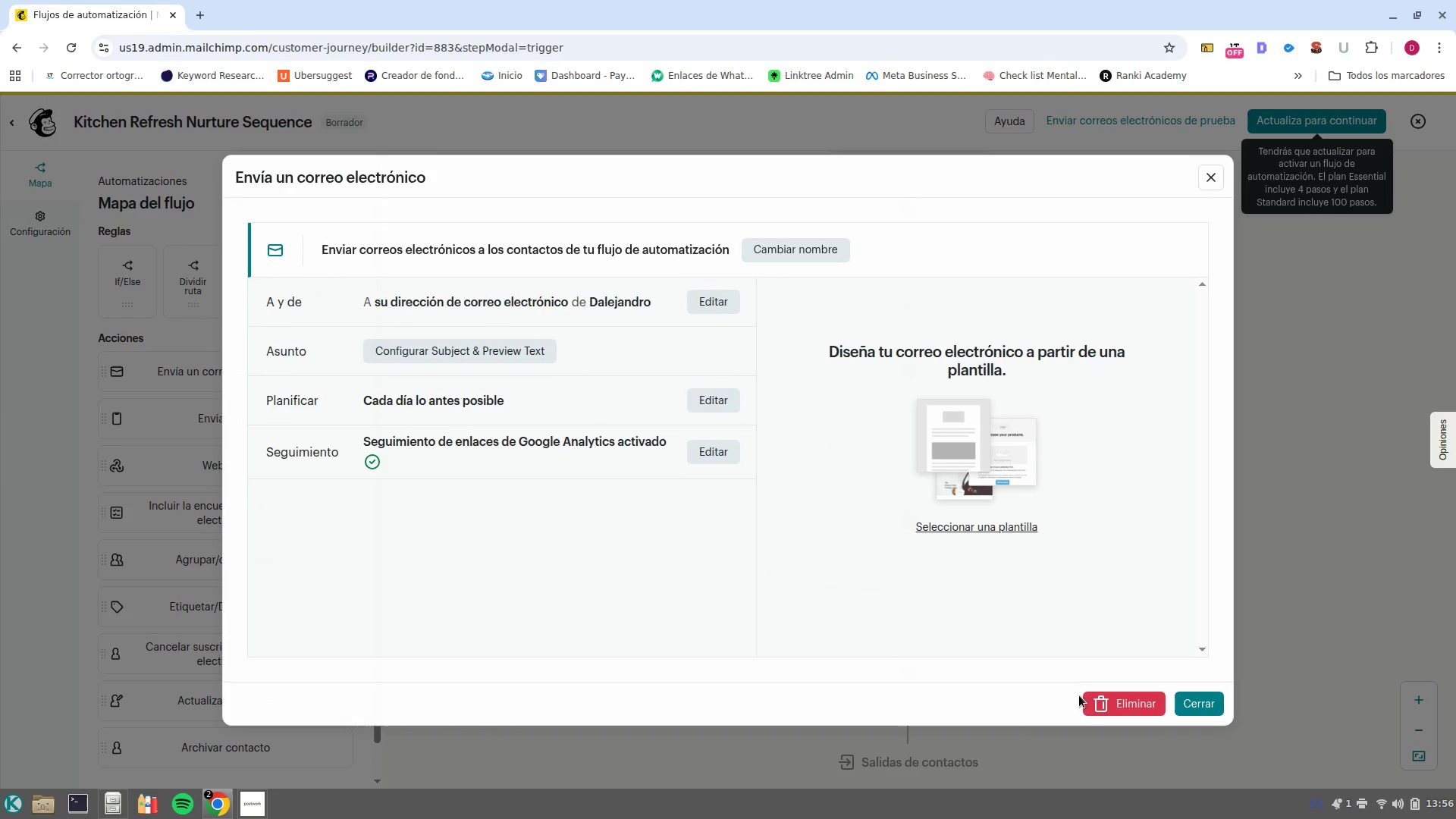 
left_click([1202, 707])
 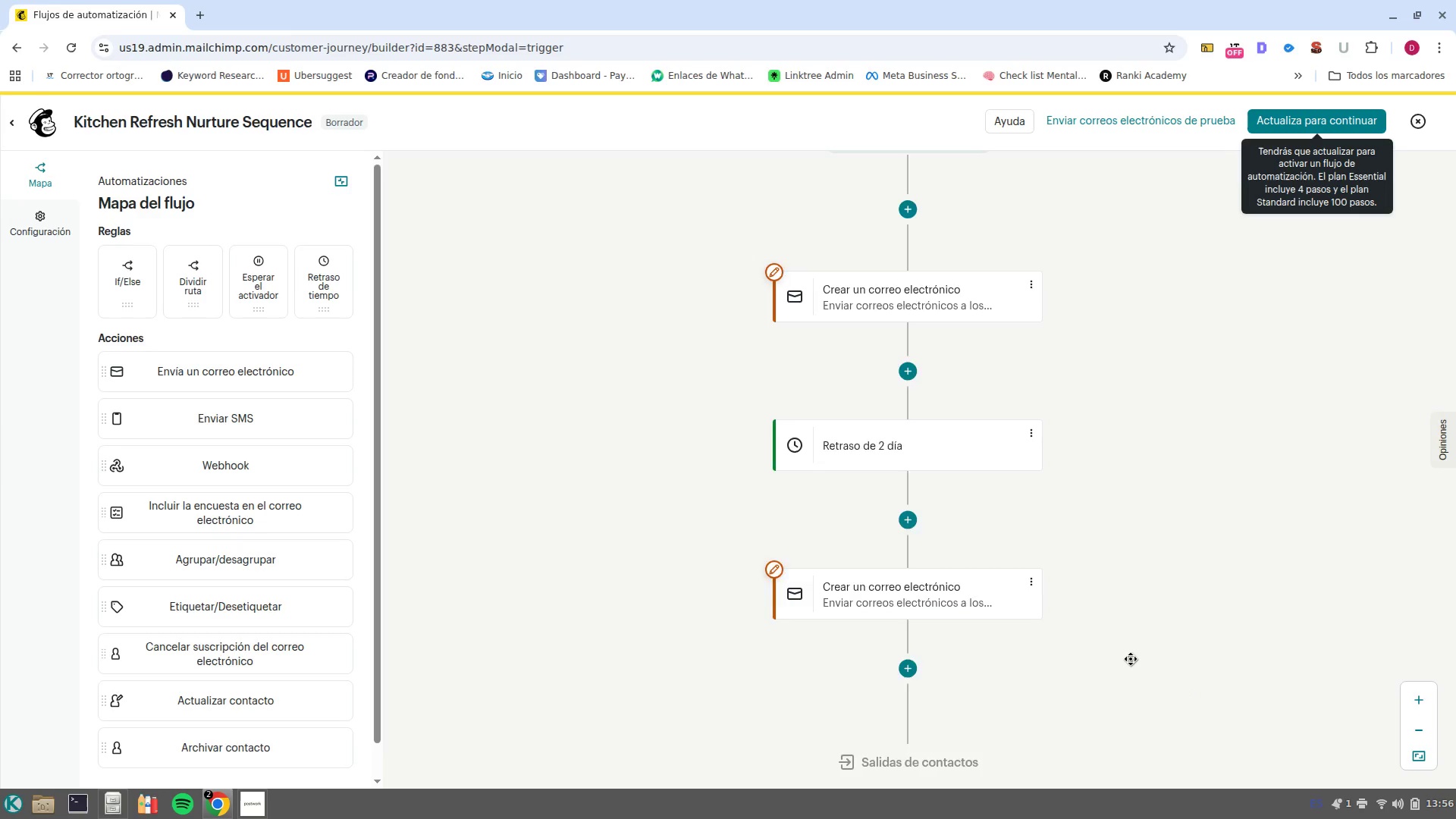 
scroll: coordinate [1131, 659], scroll_direction: down, amount: 1.0
 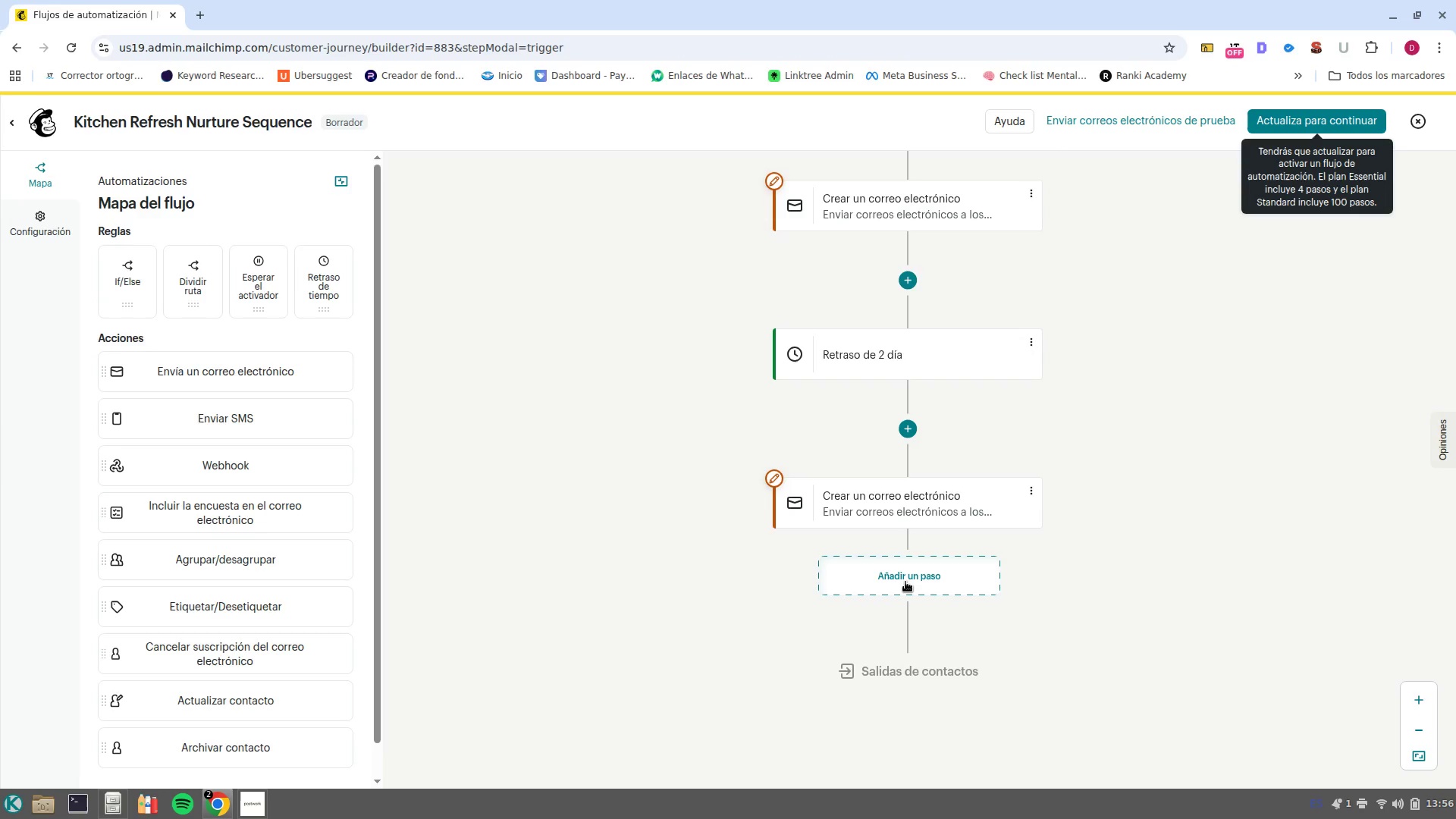 
left_click([931, 581])
 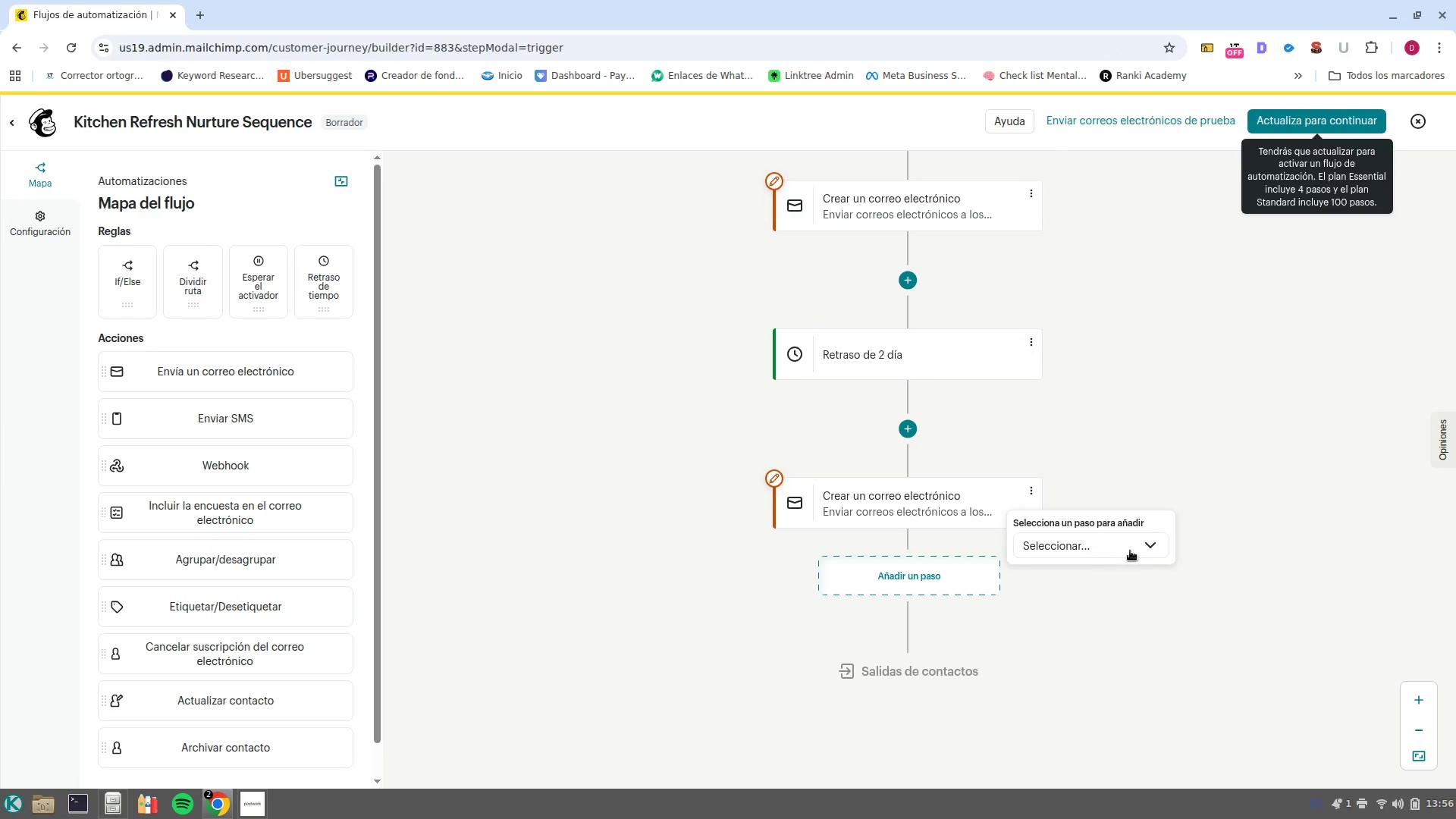 
left_click([1144, 551])
 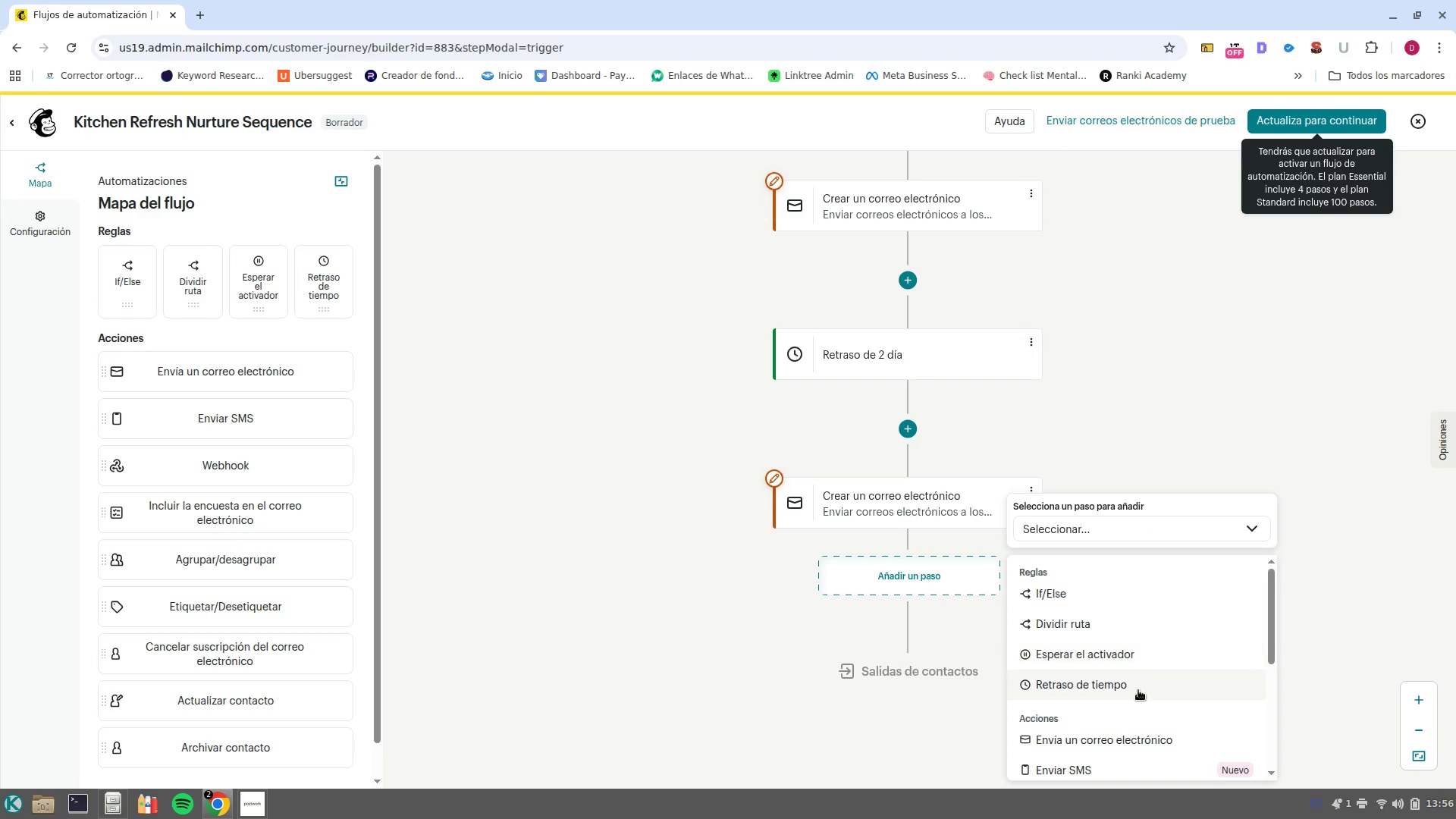 
left_click([1138, 690])
 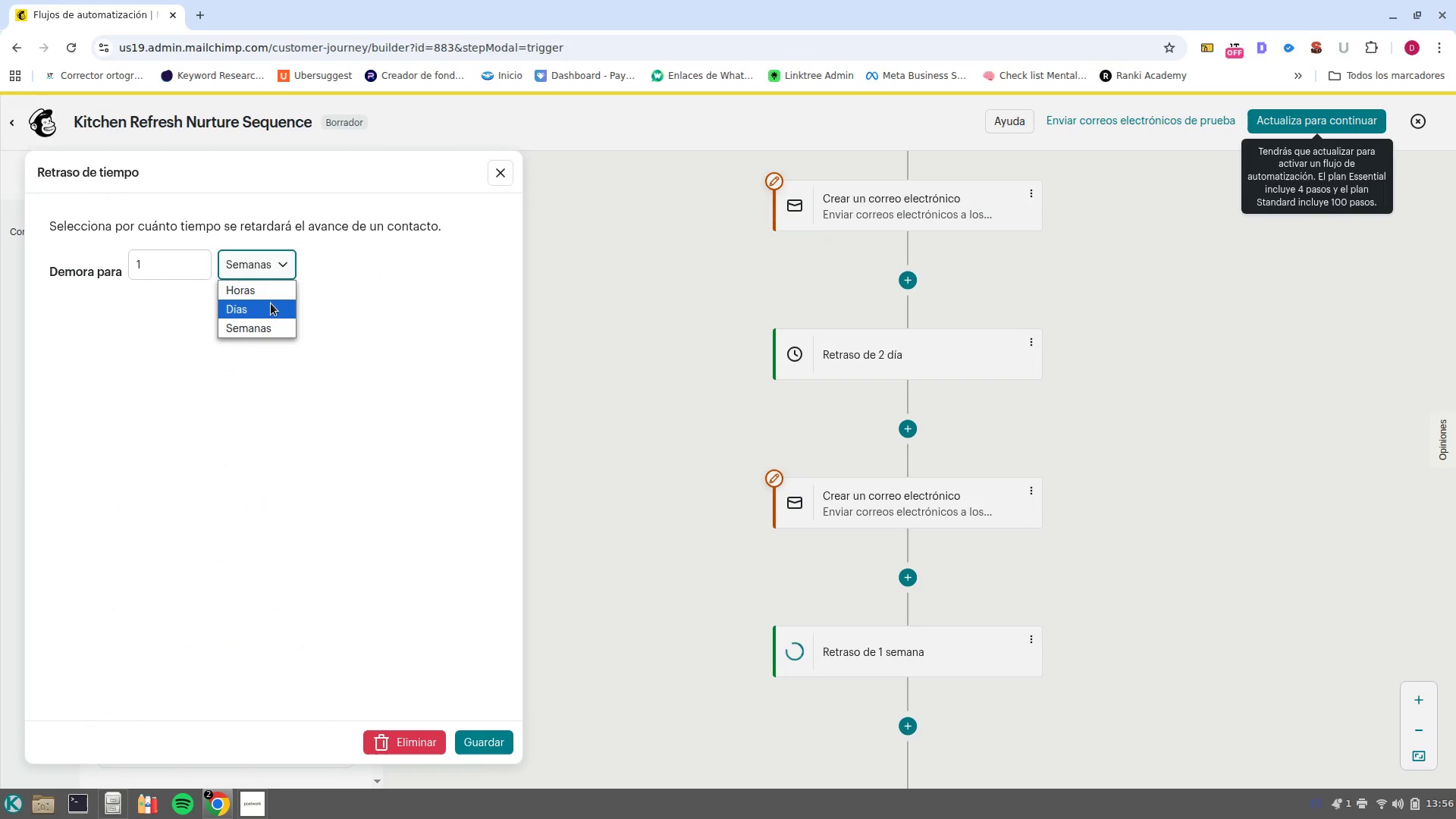 
left_click([269, 312])
 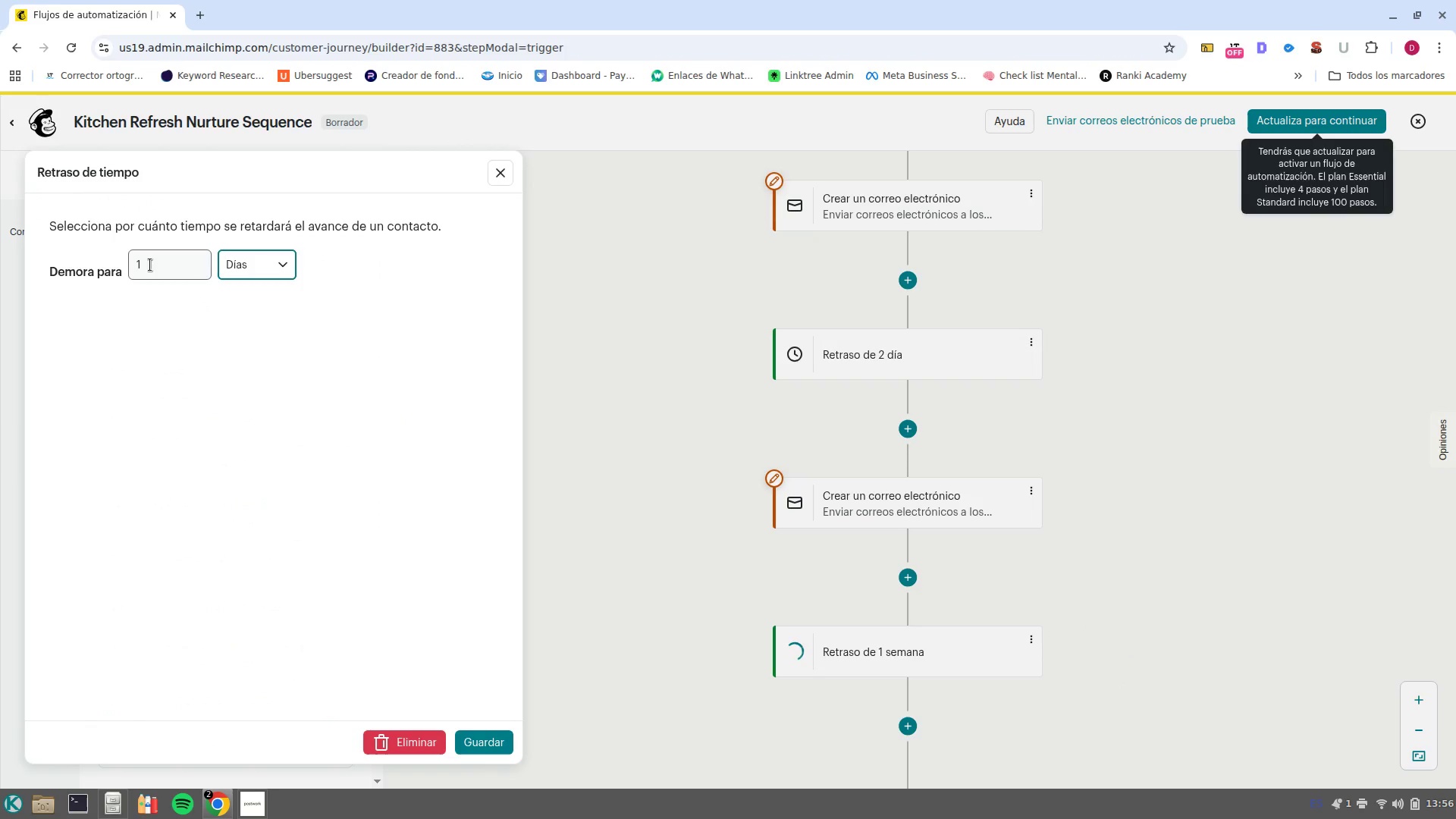 
left_click([150, 265])
 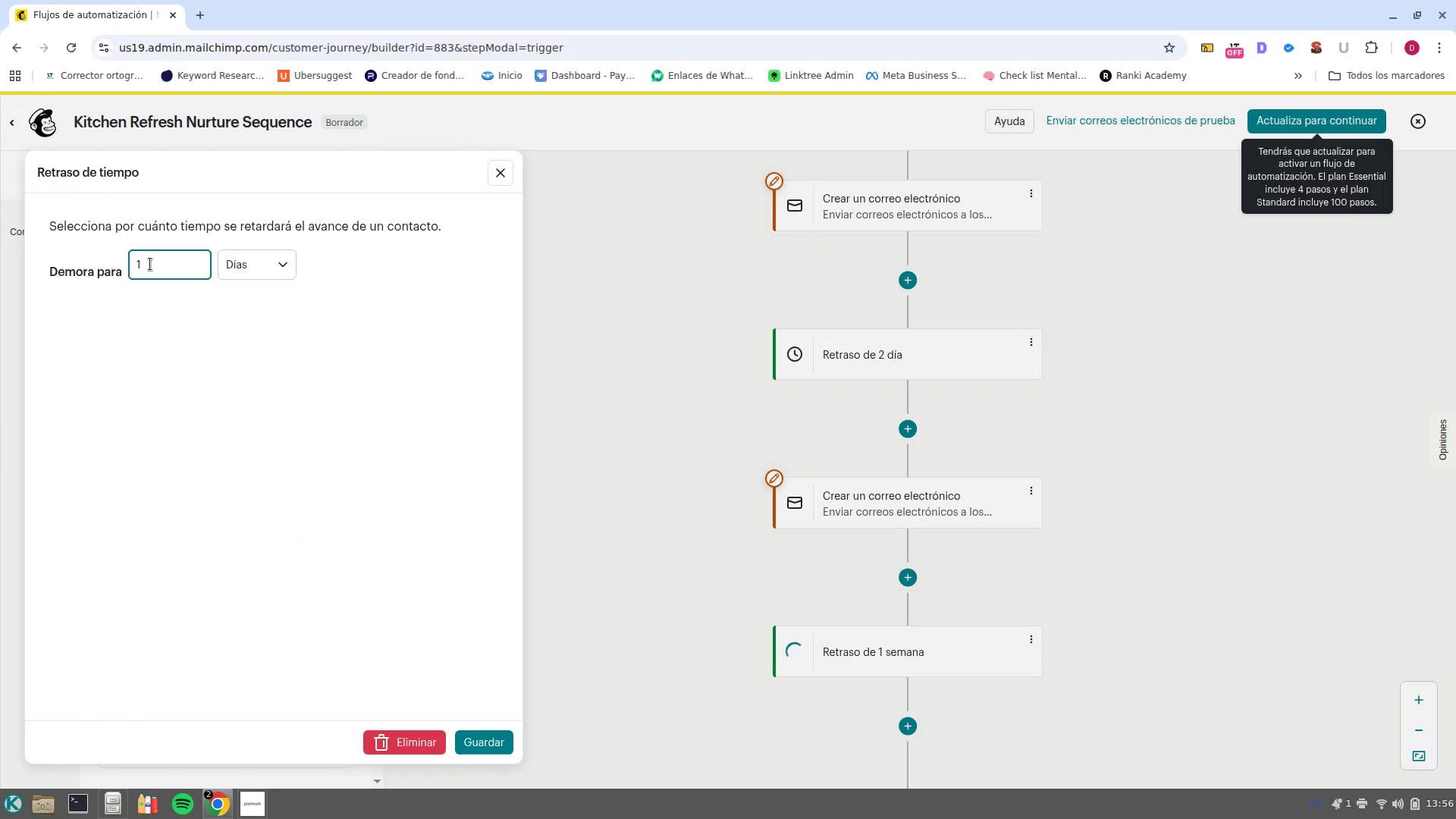 
key(Backspace)
 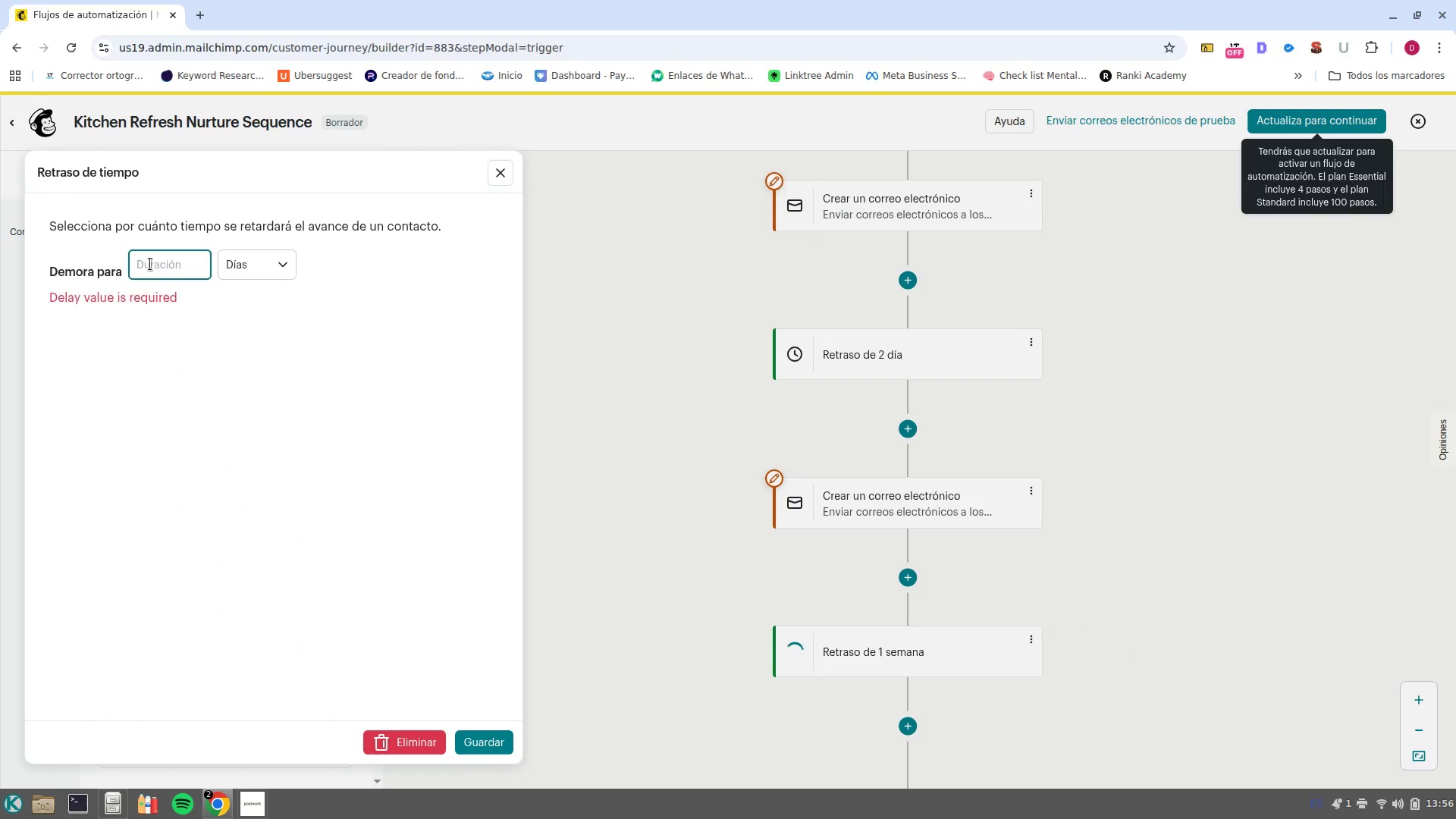 
key(4)
 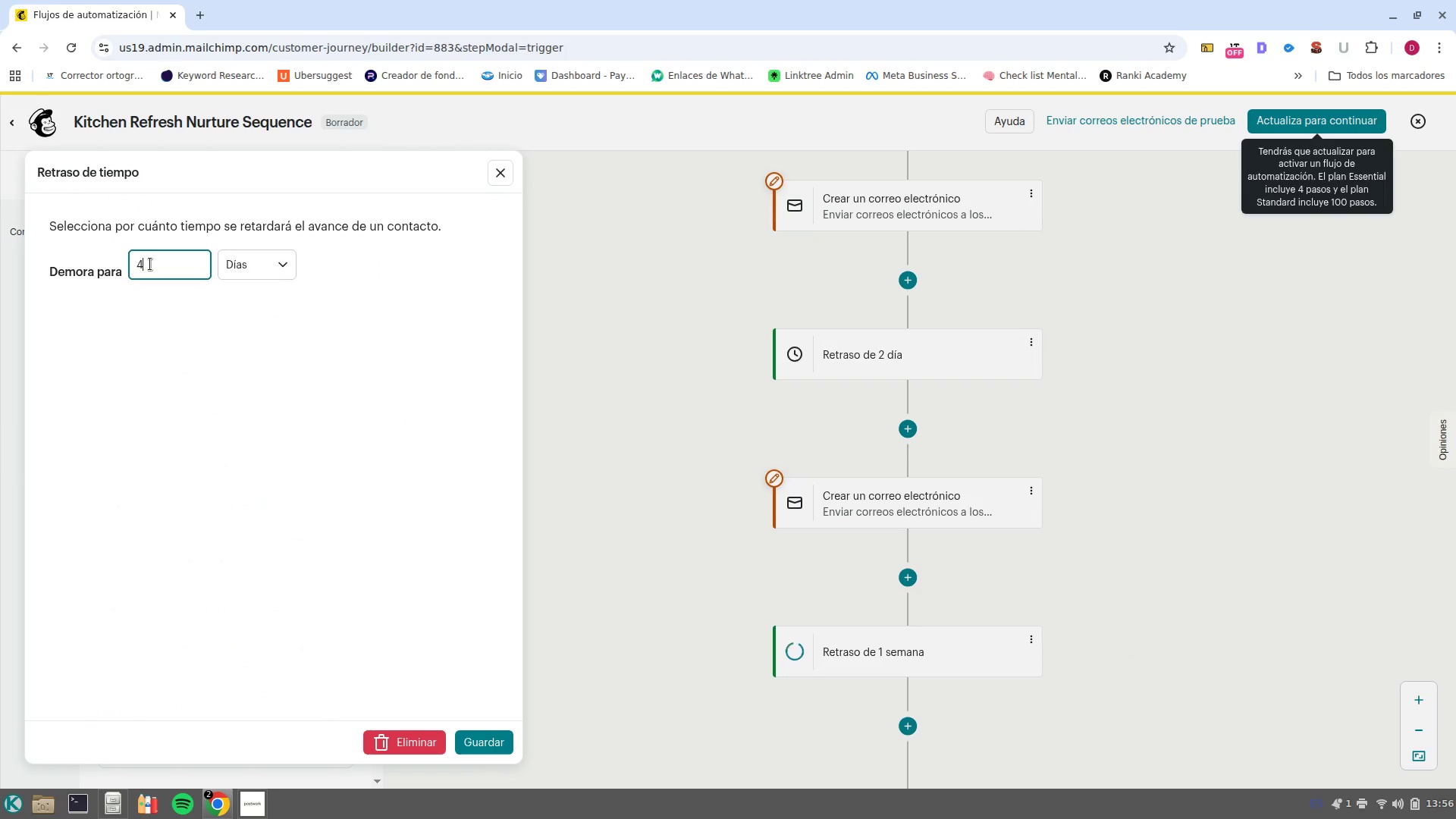 
key(Enter)
 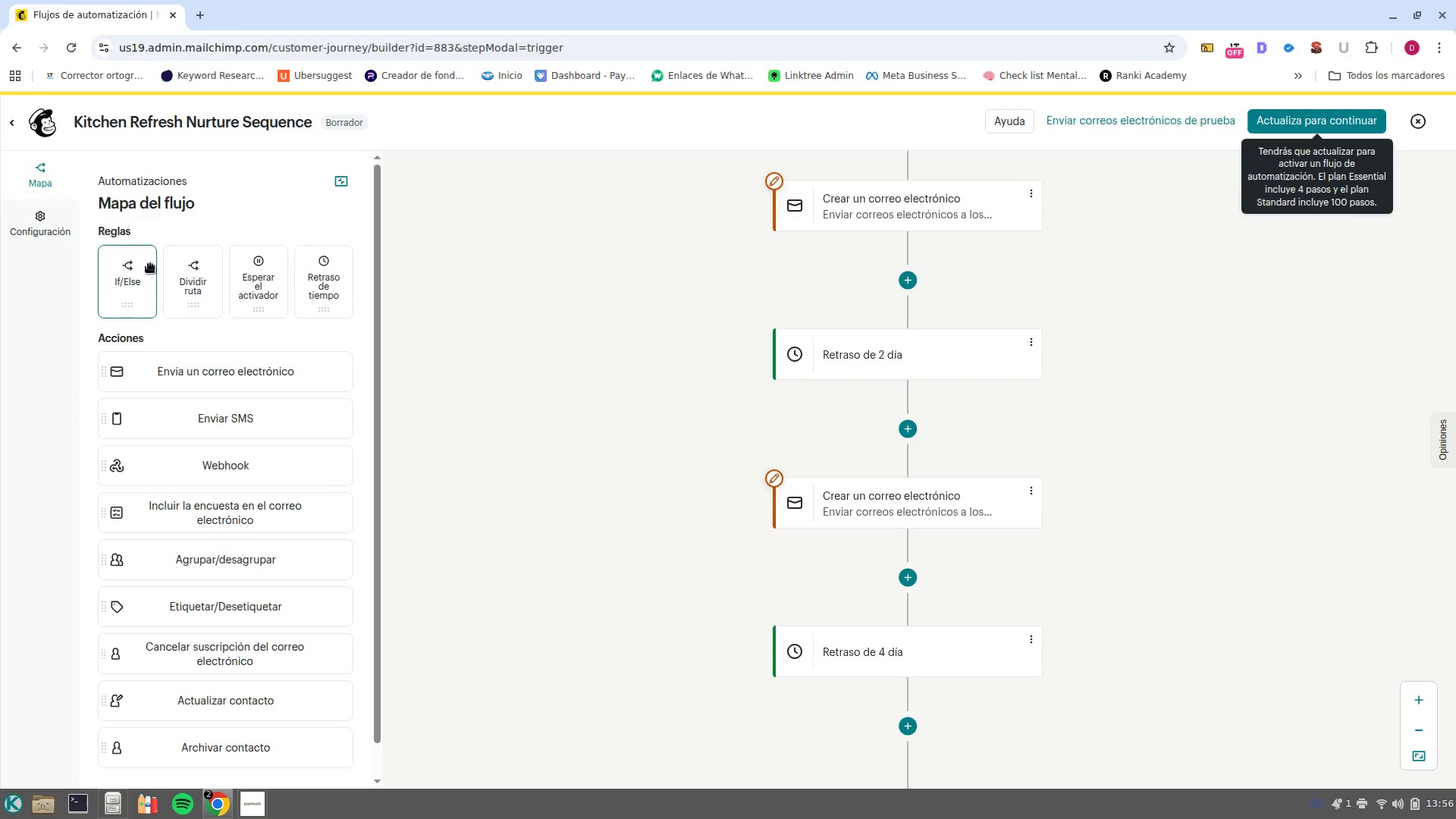 
wait(5.24)
 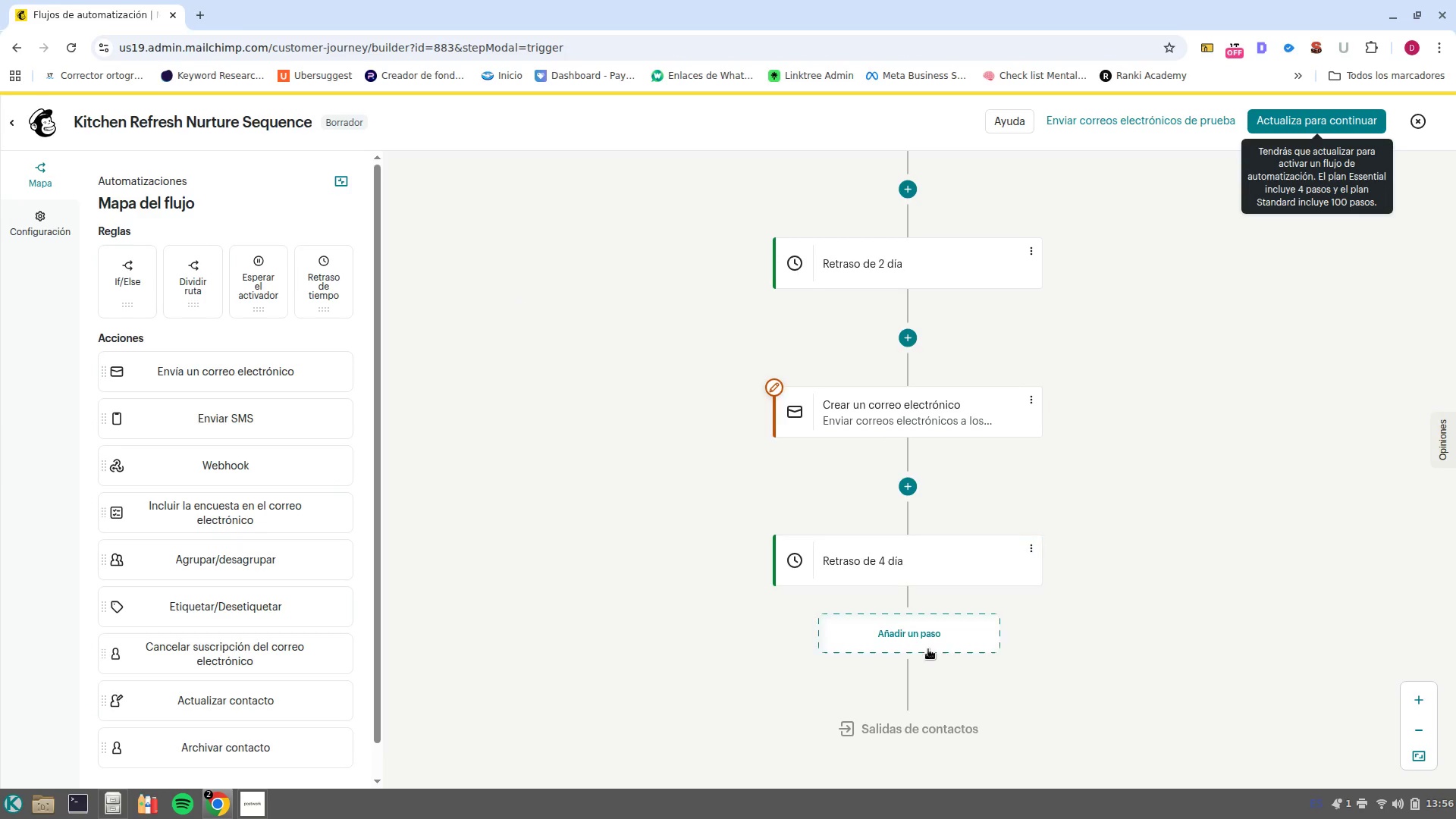 
left_click([950, 634])
 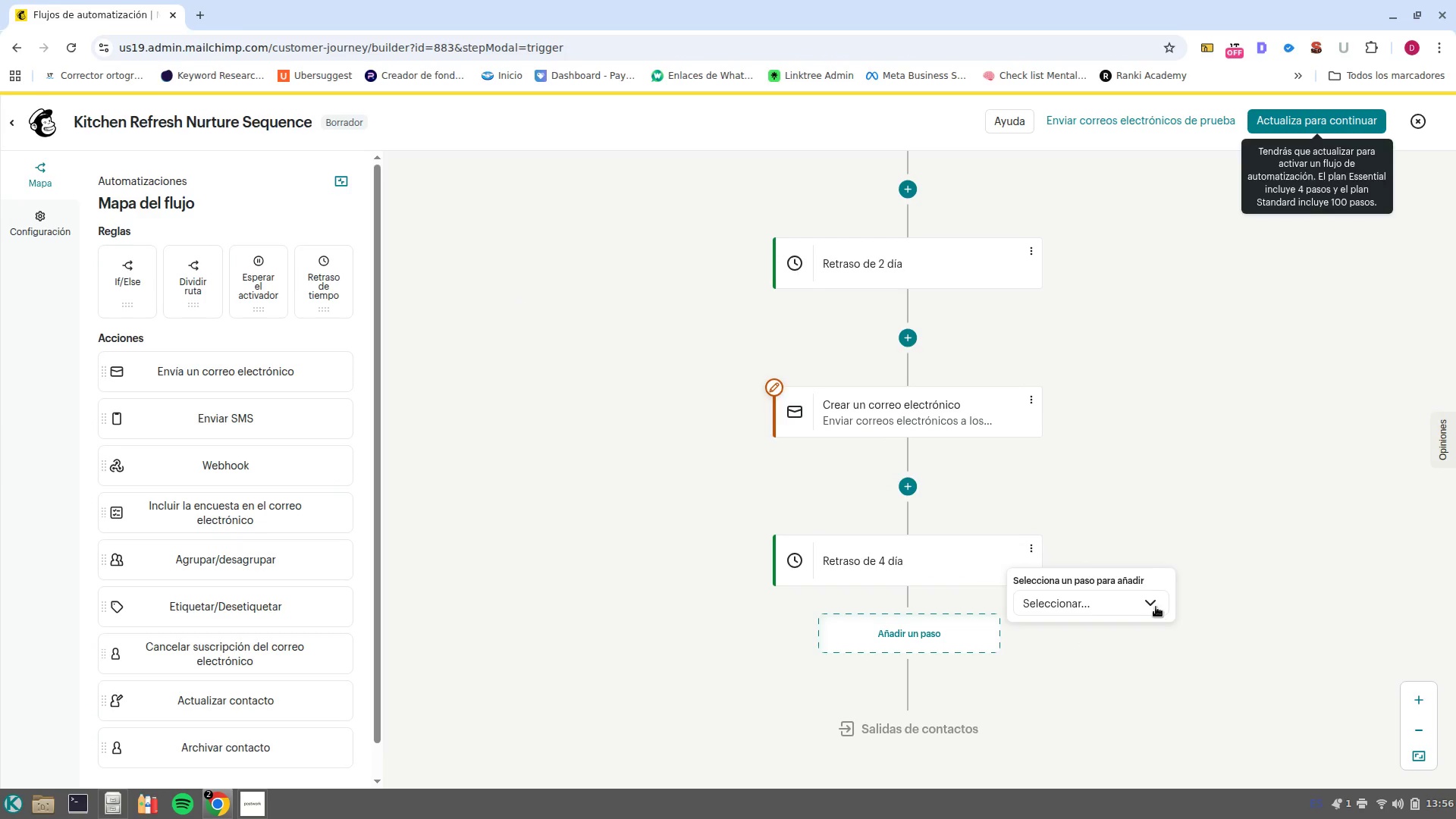 
scroll: coordinate [875, 635], scroll_direction: down, amount: 2.0
 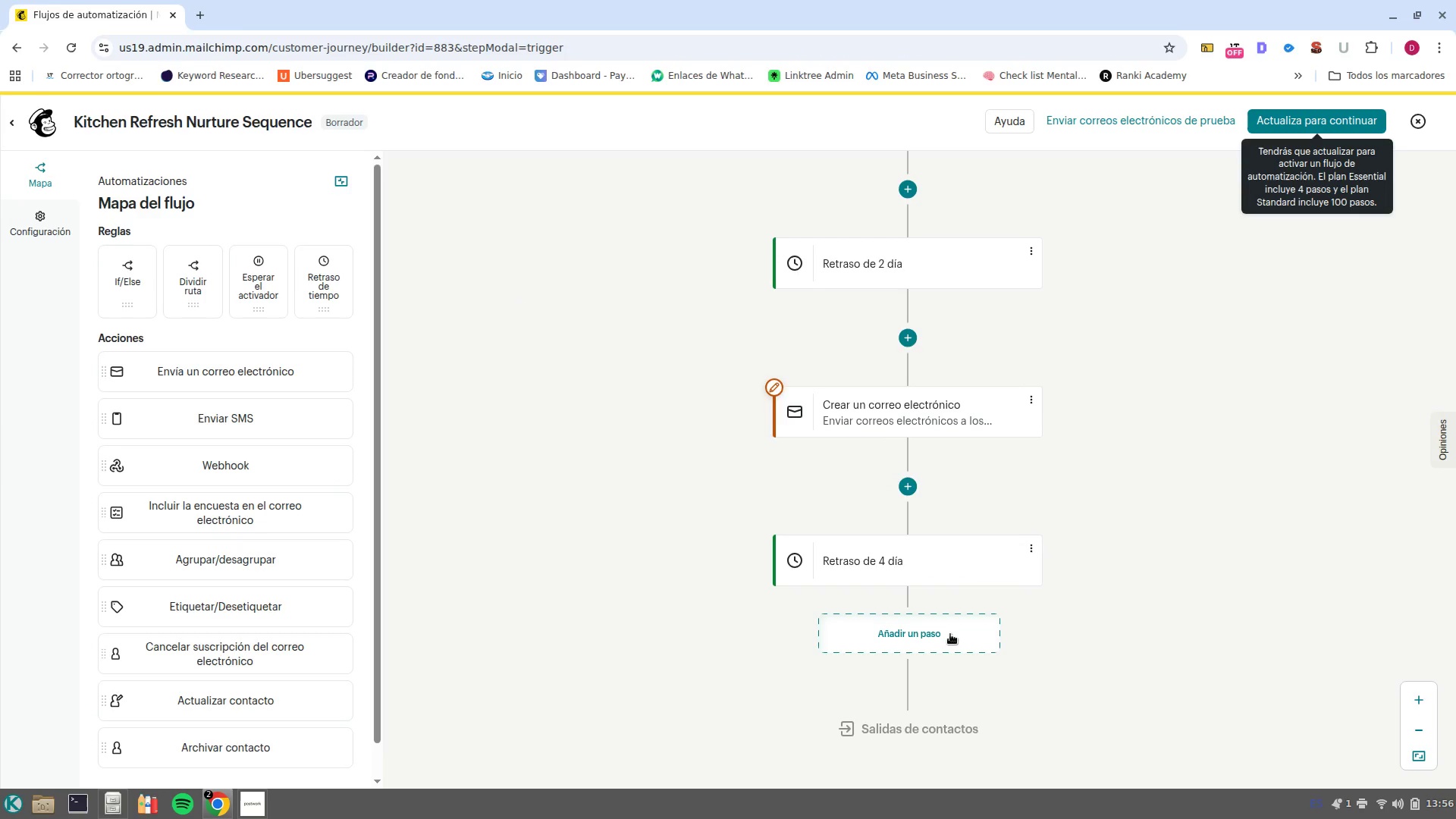 
left_click([1156, 607])
 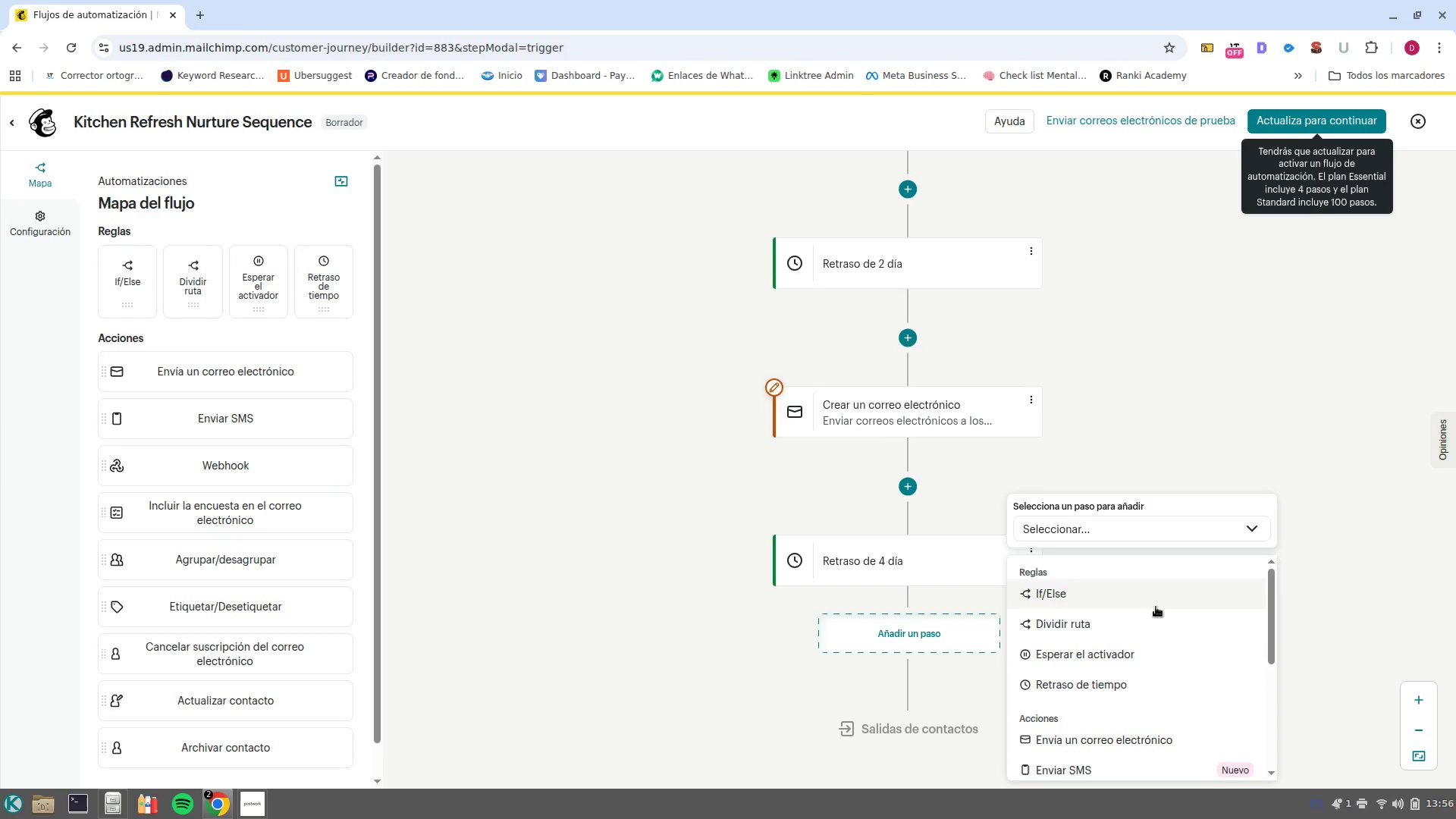 
scroll: coordinate [1156, 607], scroll_direction: down, amount: 2.0
 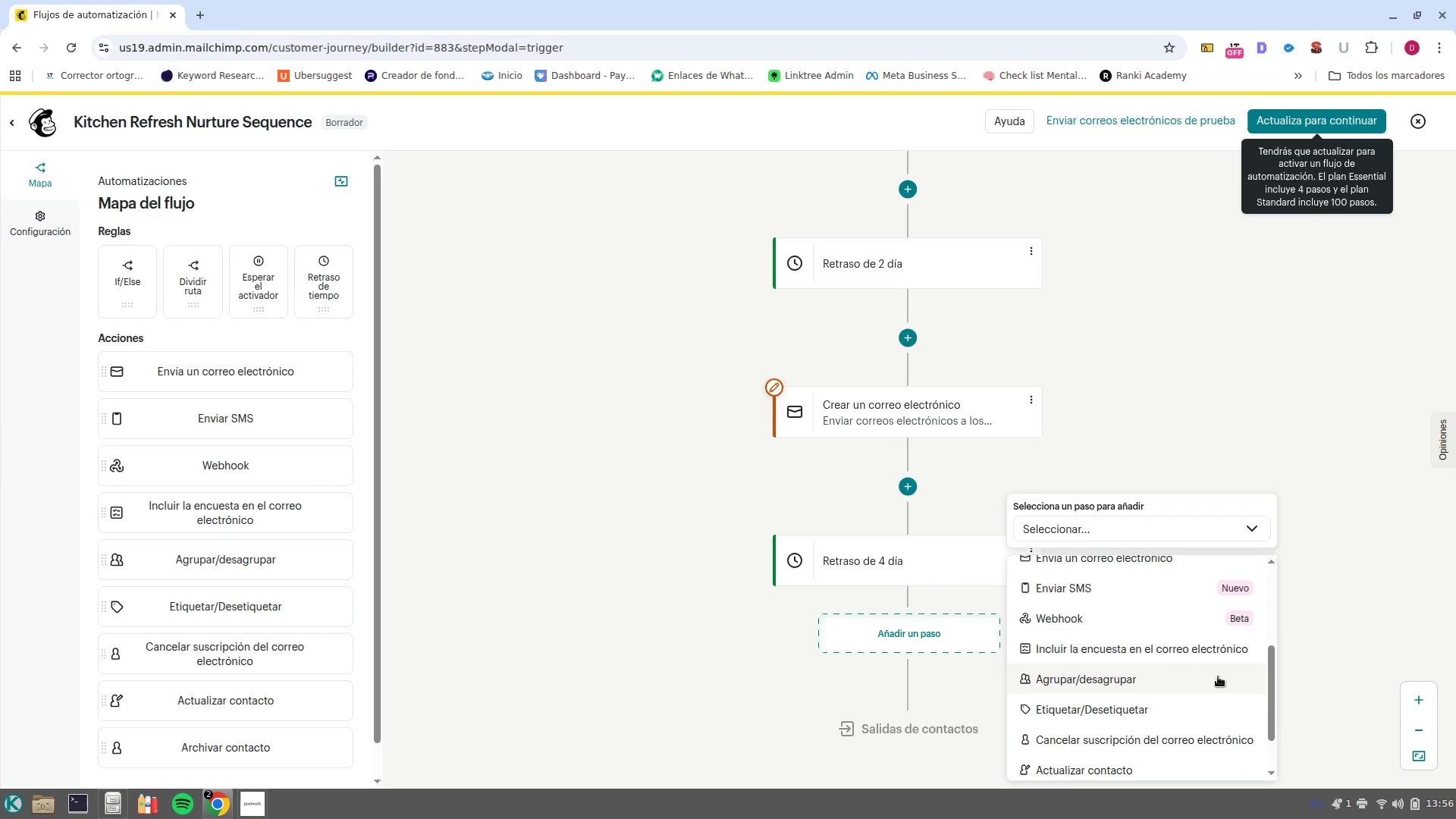 
scroll: coordinate [1216, 676], scroll_direction: up, amount: 1.0
 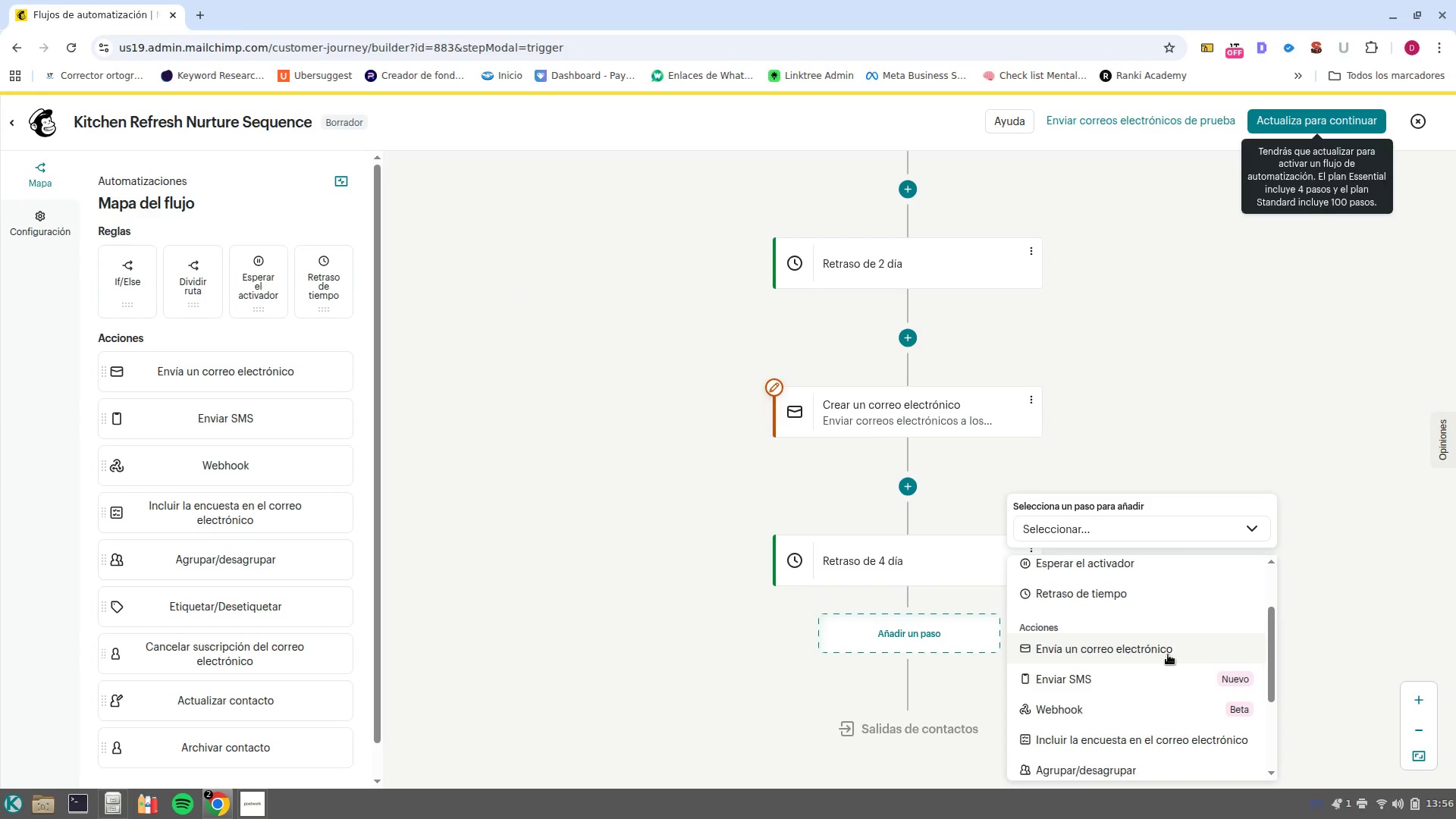 
left_click([1168, 654])
 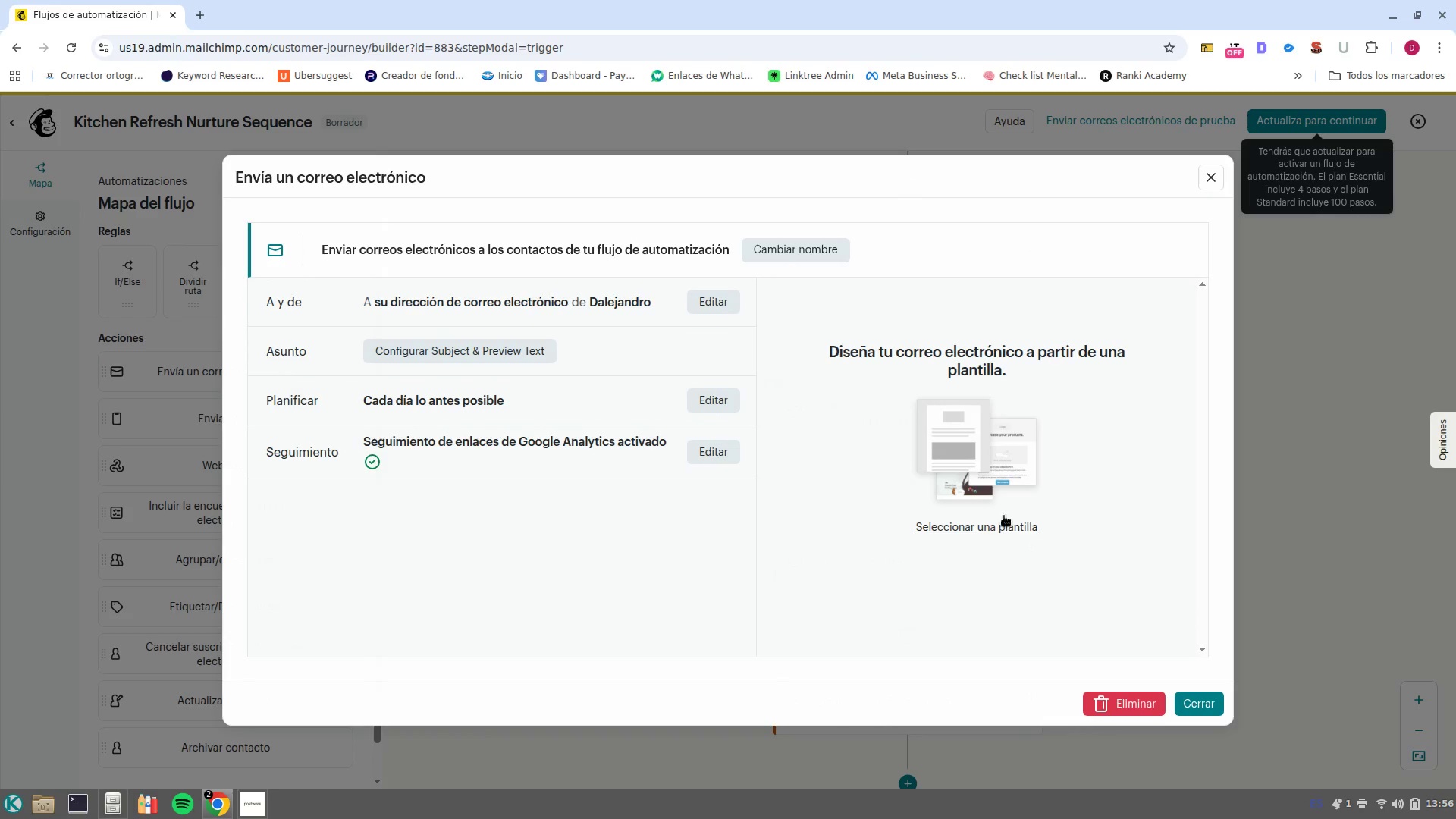 
left_click([1217, 708])
 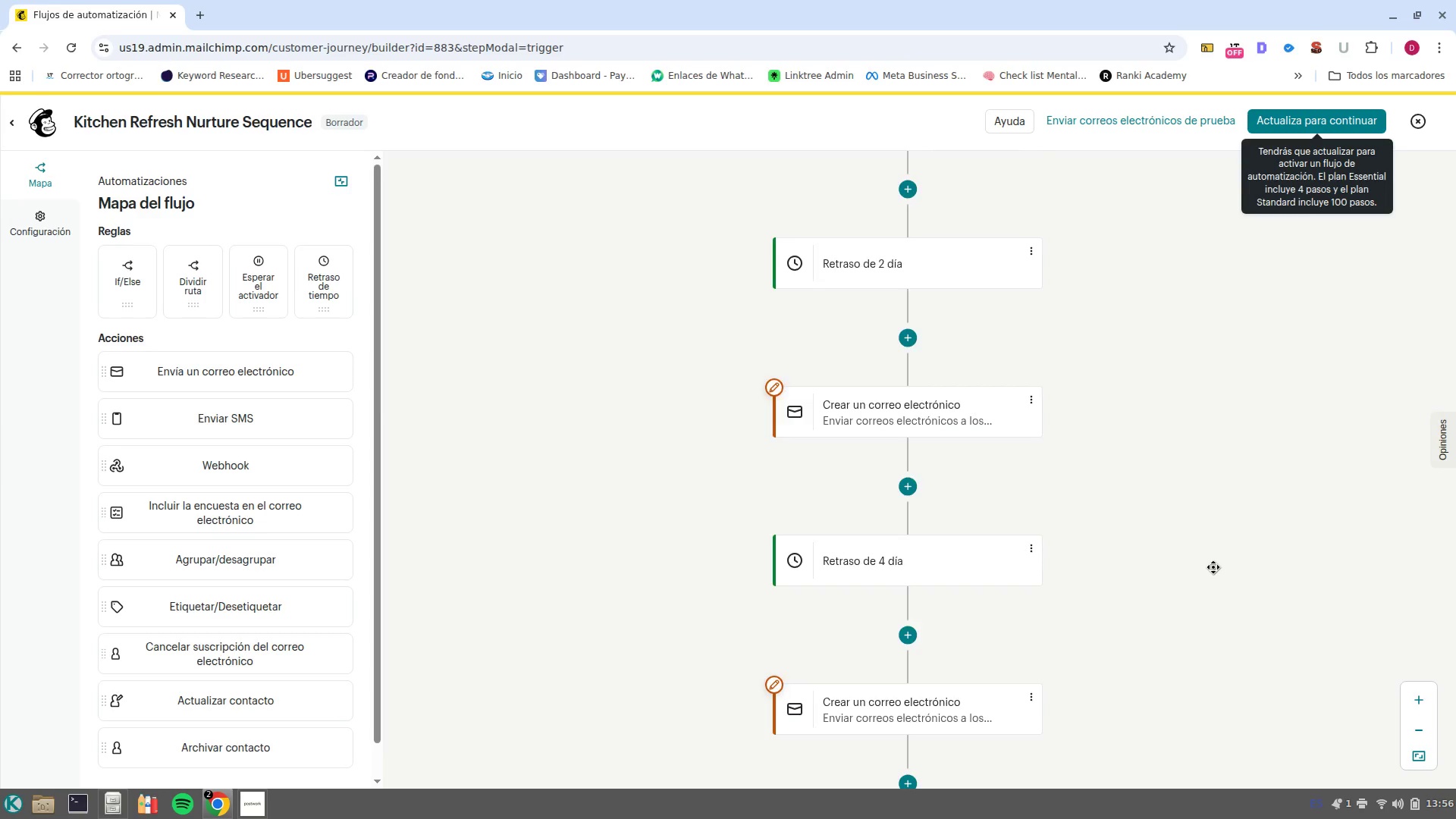 
scroll: coordinate [1213, 567], scroll_direction: down, amount: 2.0
 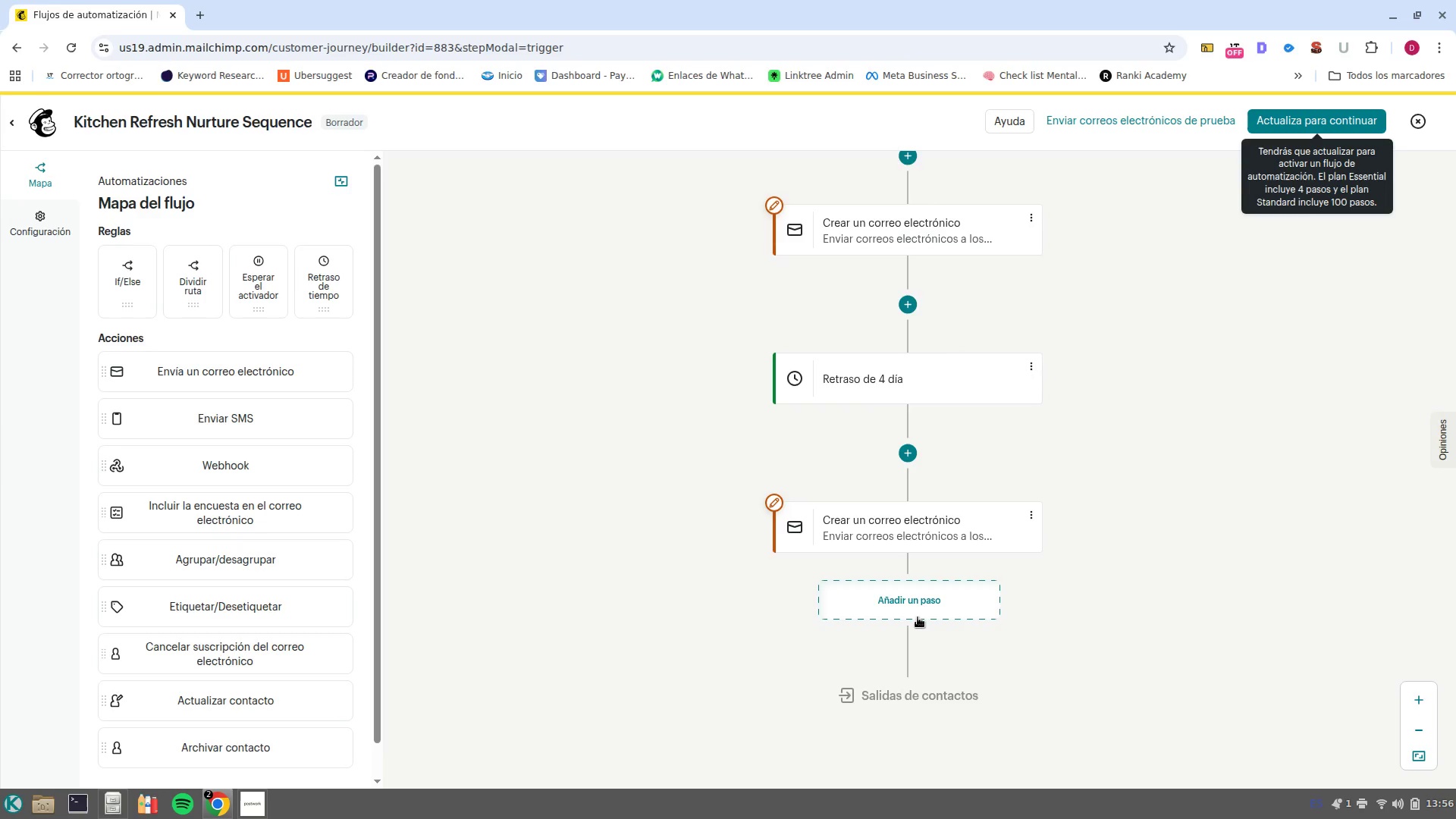 
left_click([915, 604])
 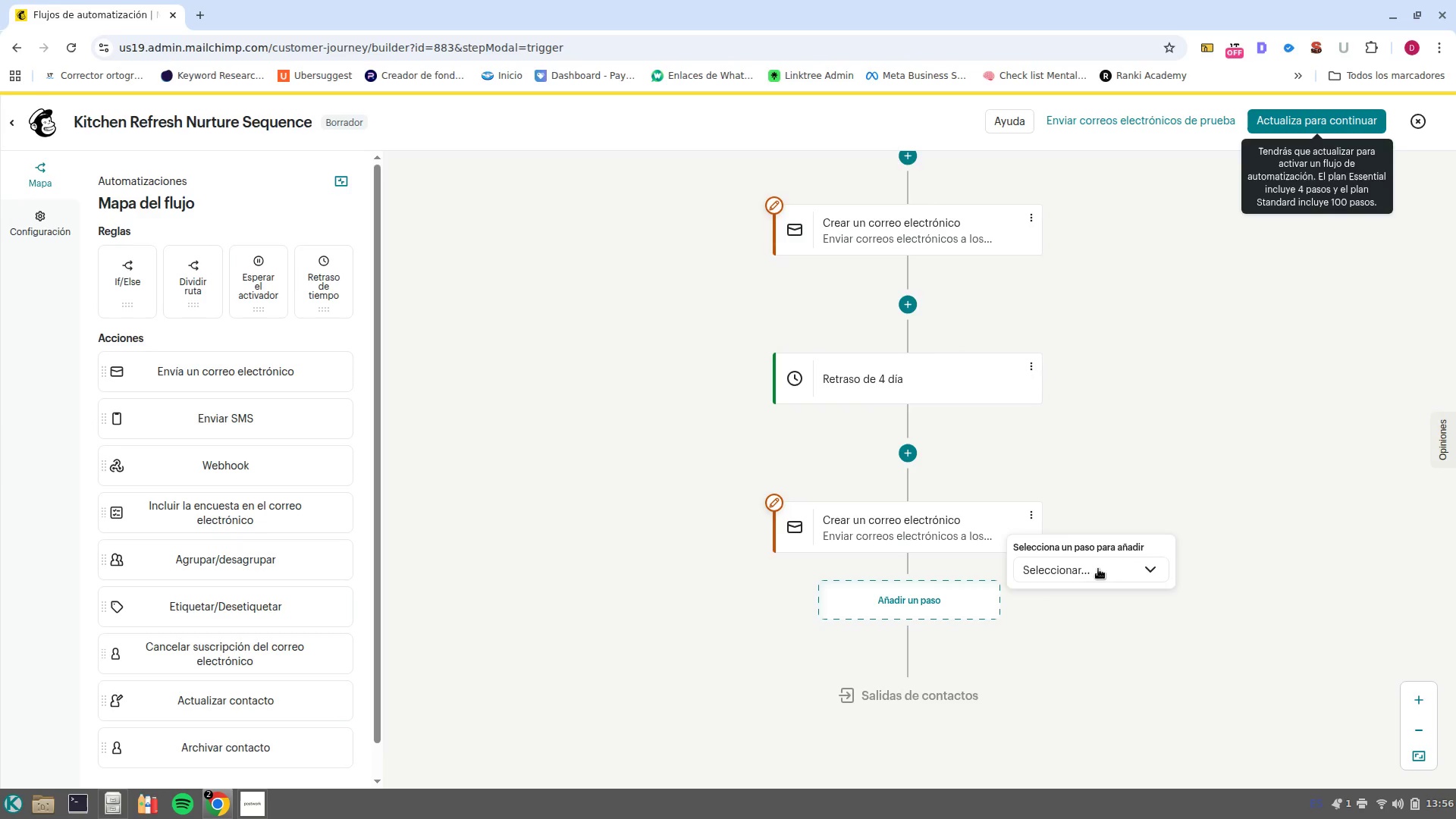 
left_click([1106, 561])
 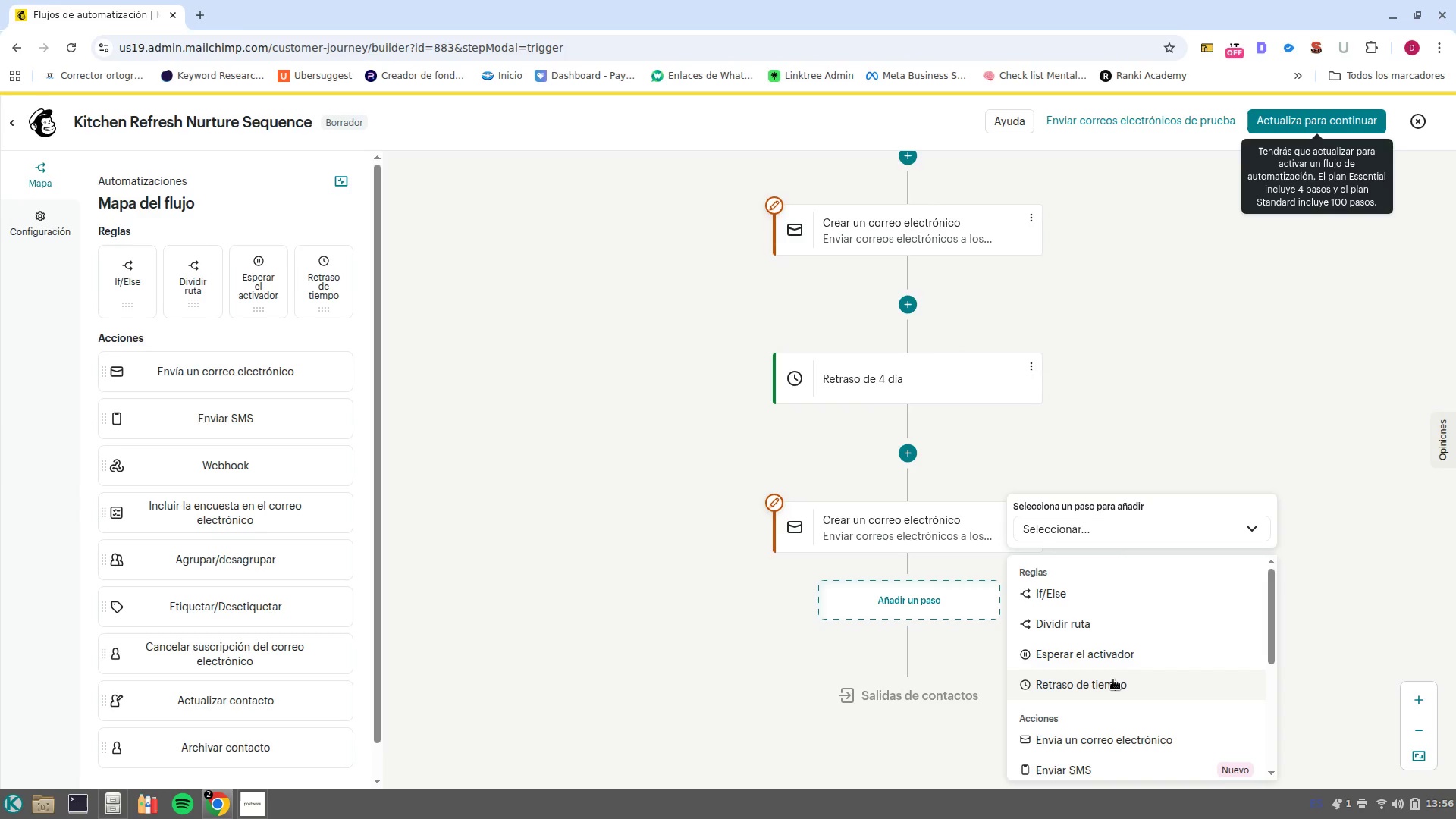 
left_click([1113, 679])
 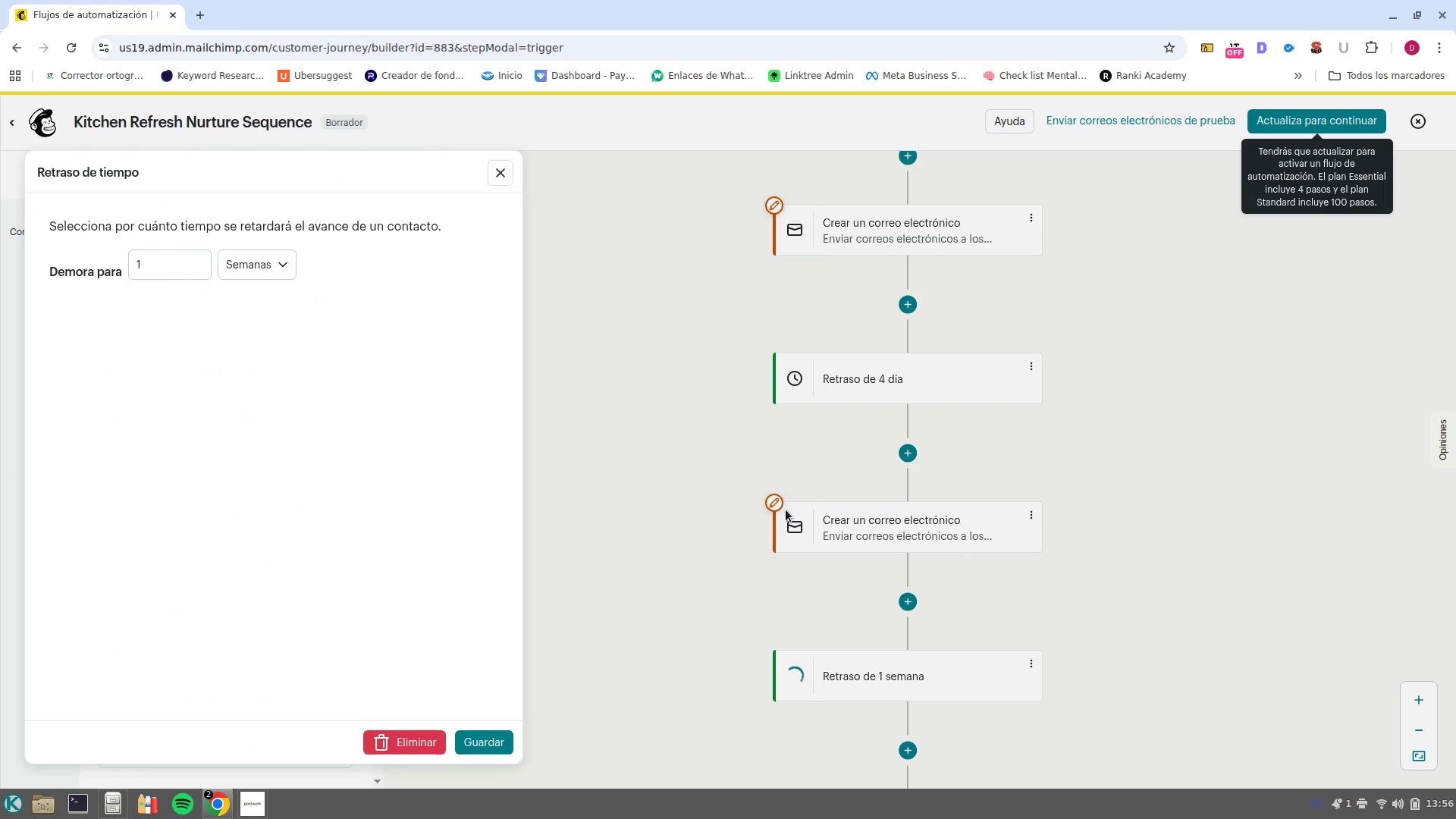 
left_click([256, 254])
 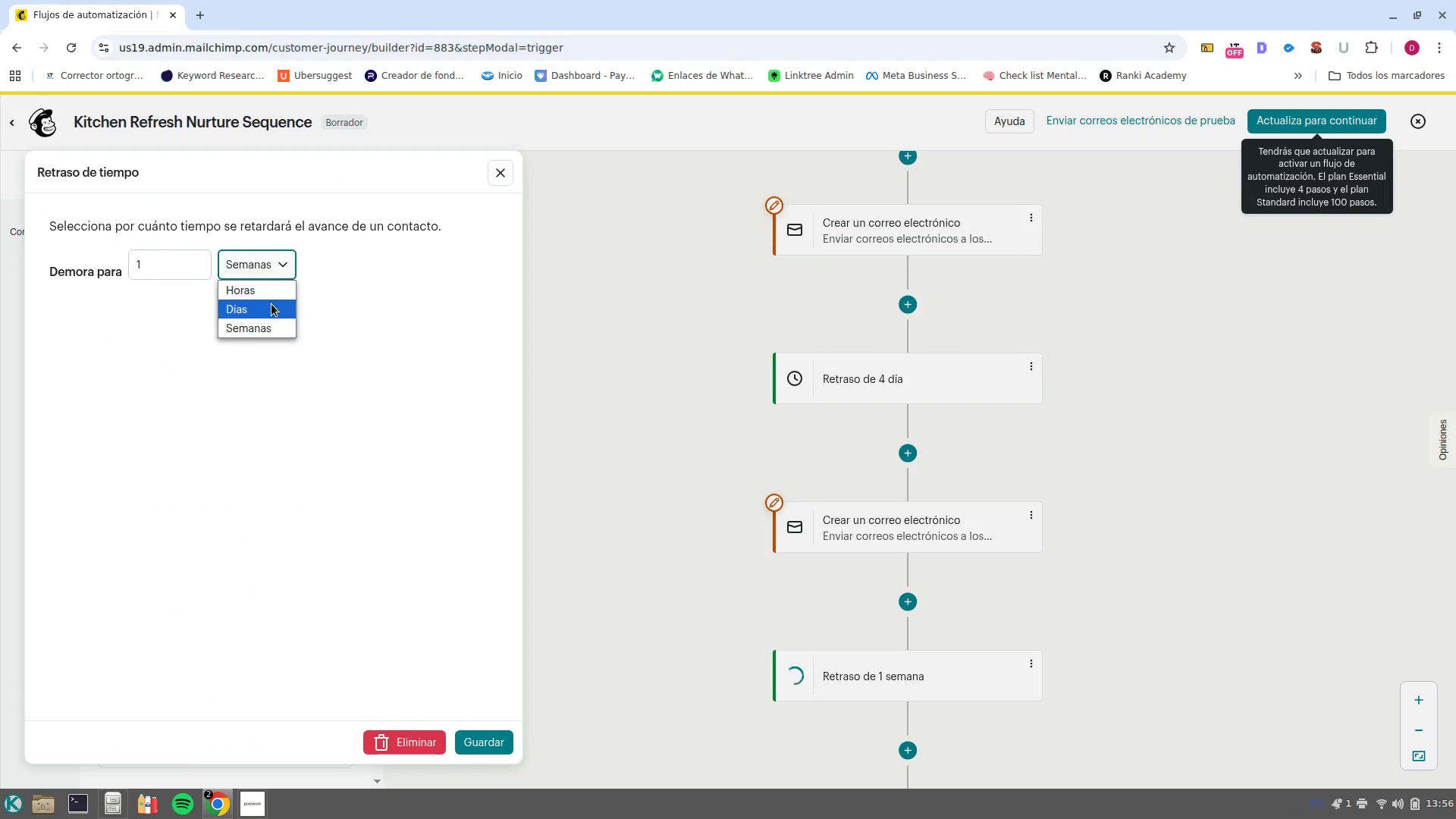 
left_click([271, 304])
 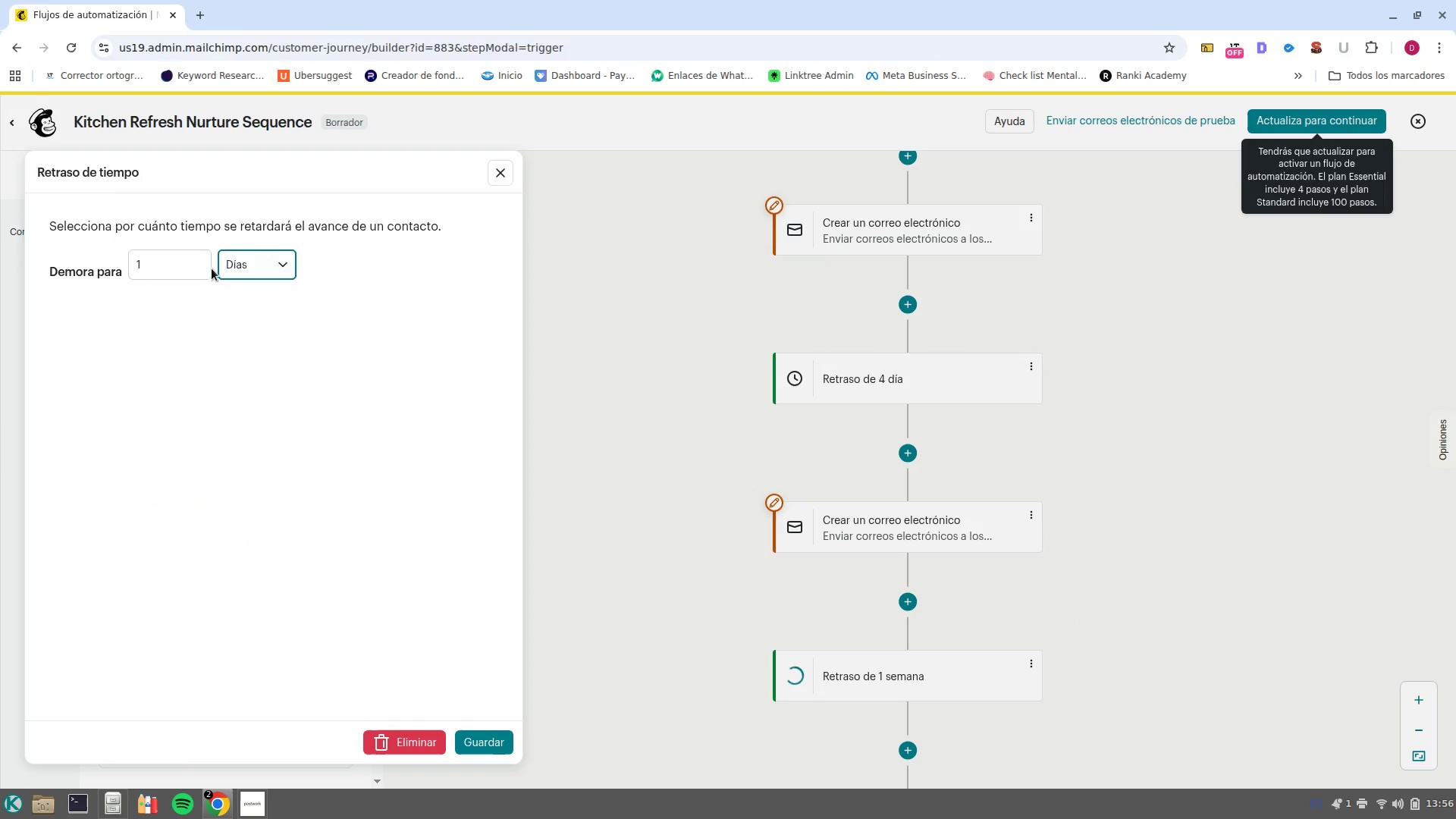 
left_click([203, 267])
 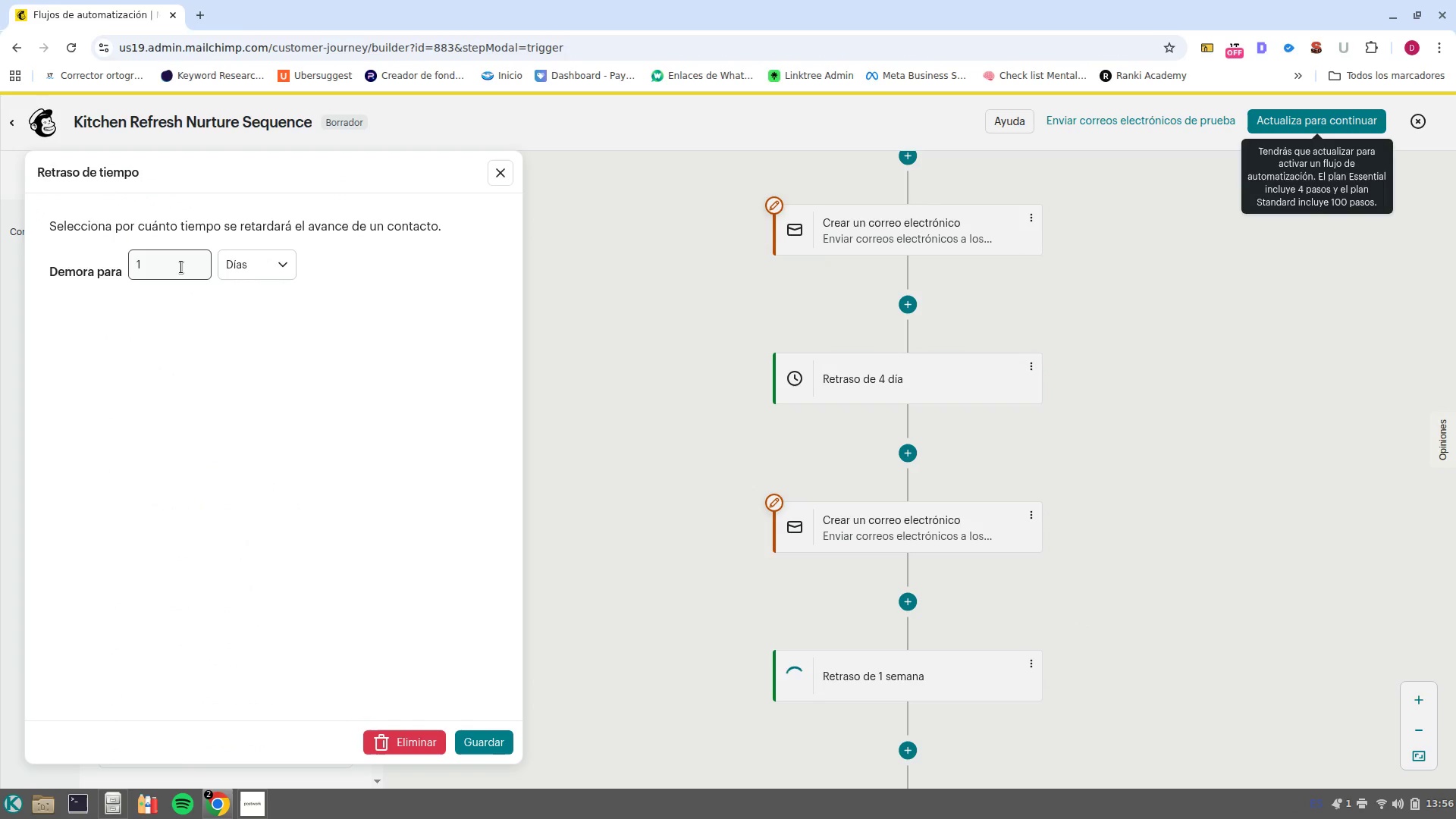 
left_click([172, 267])
 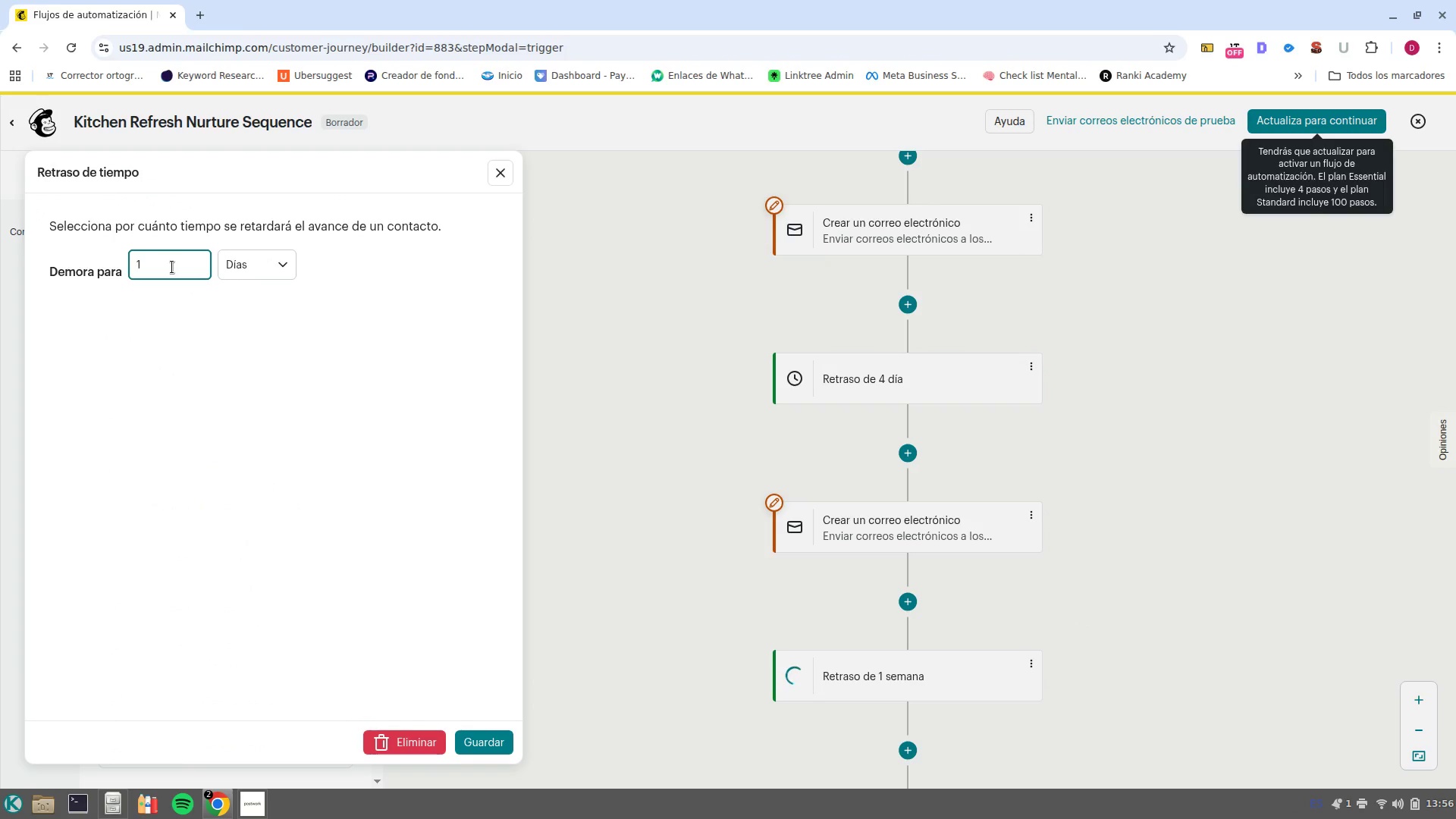 
key(Backspace)
 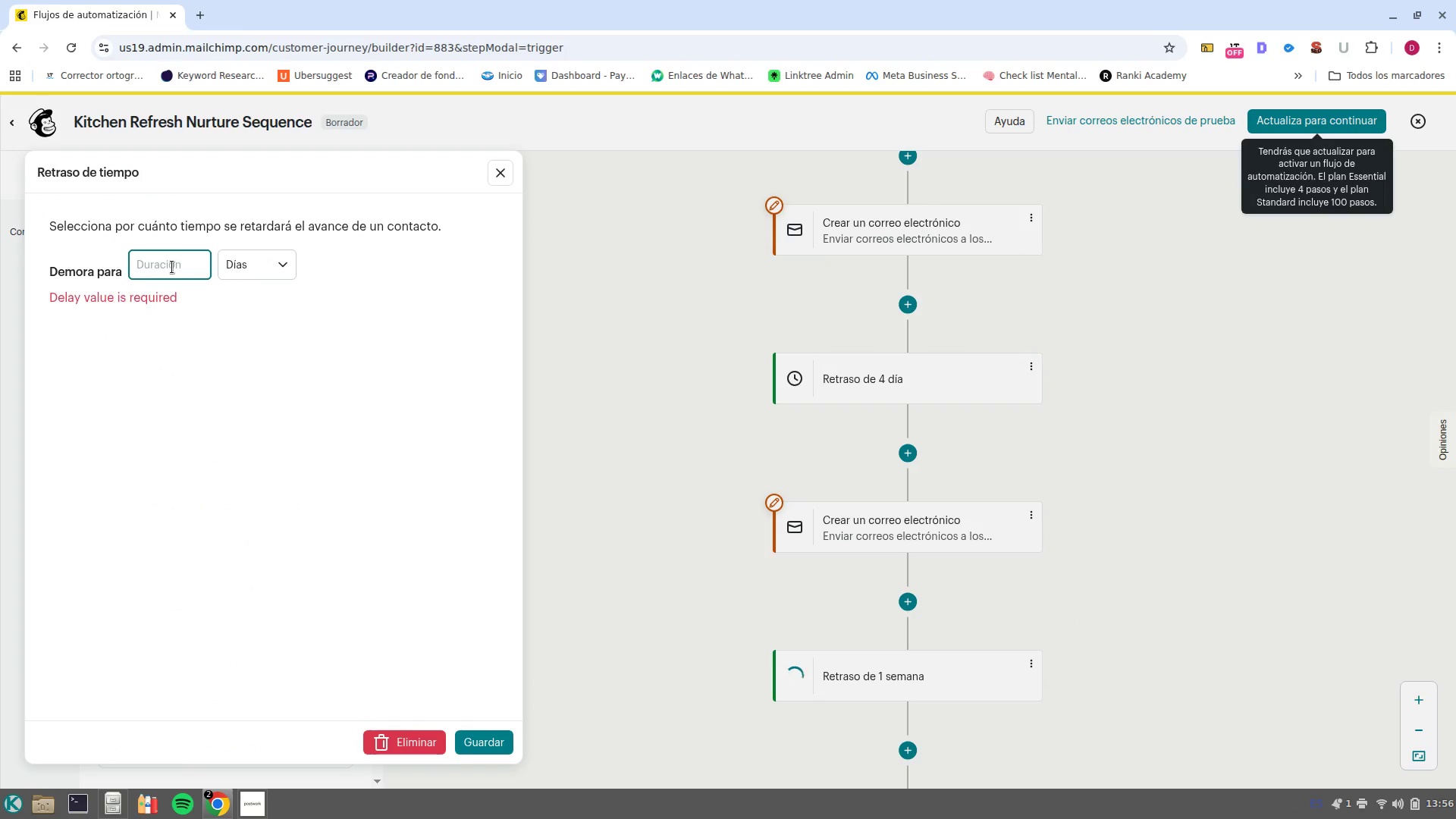 
key(4)
 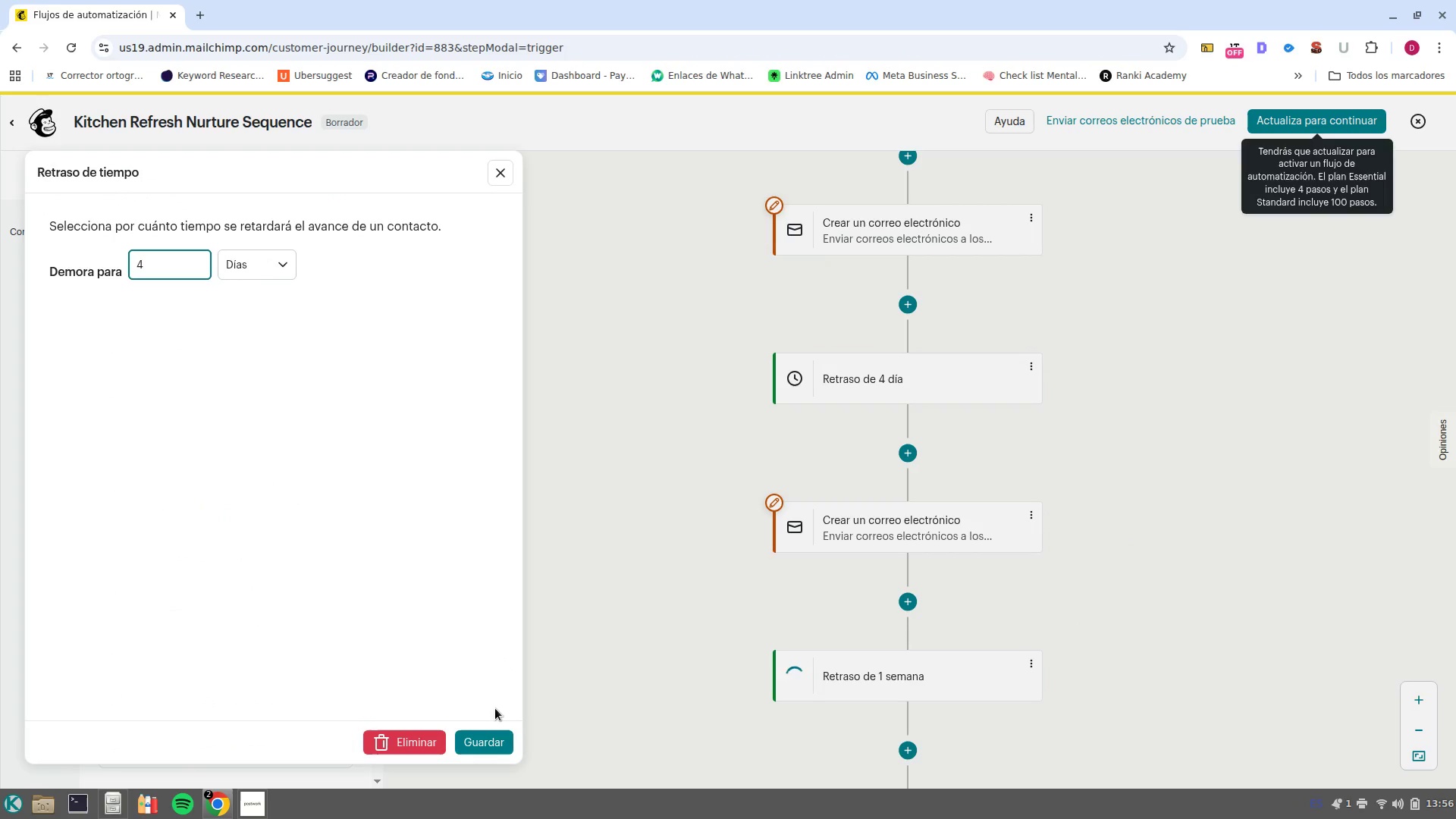 
left_click([501, 741])
 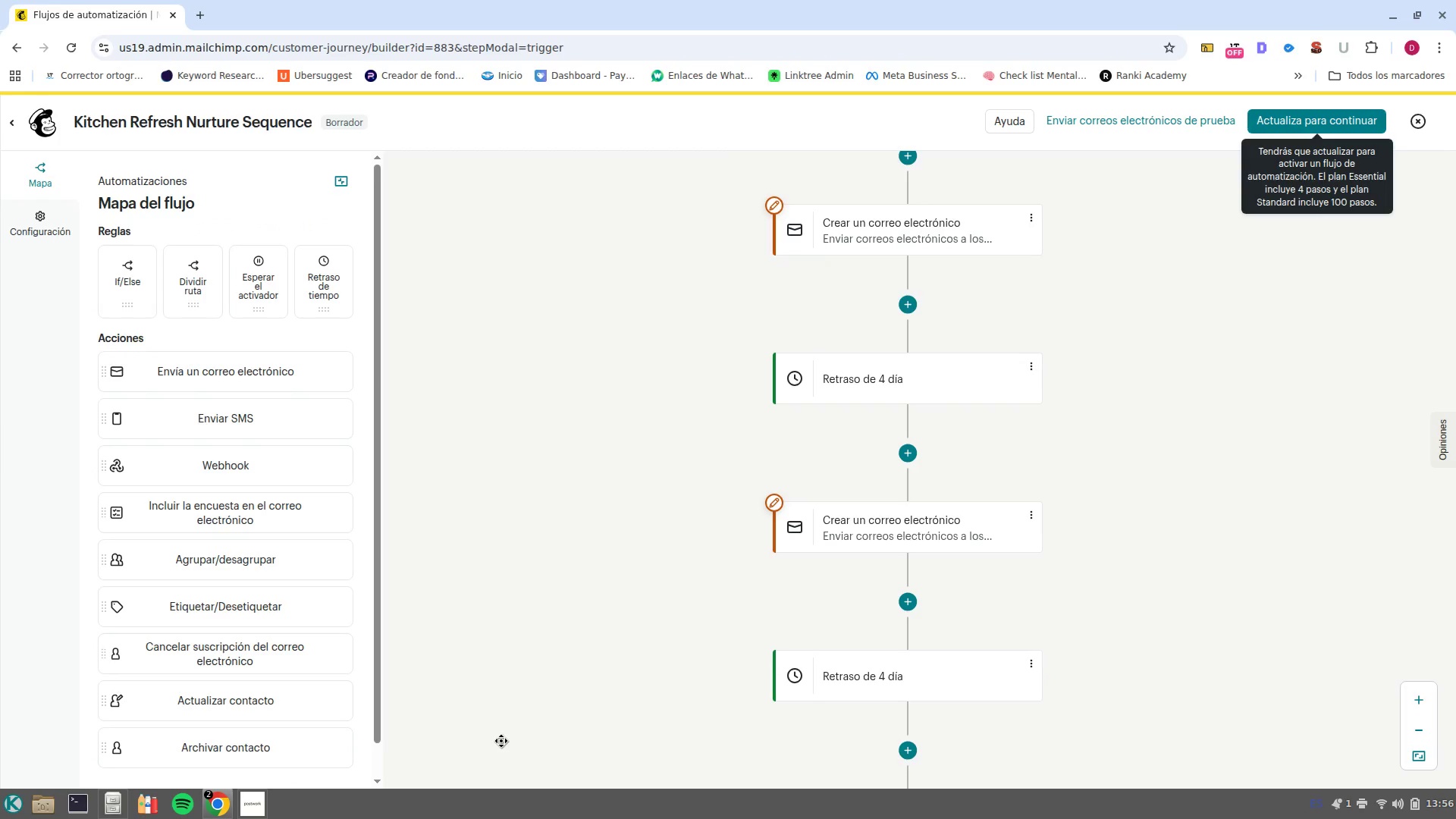 
scroll: coordinate [1056, 604], scroll_direction: down, amount: 4.0
 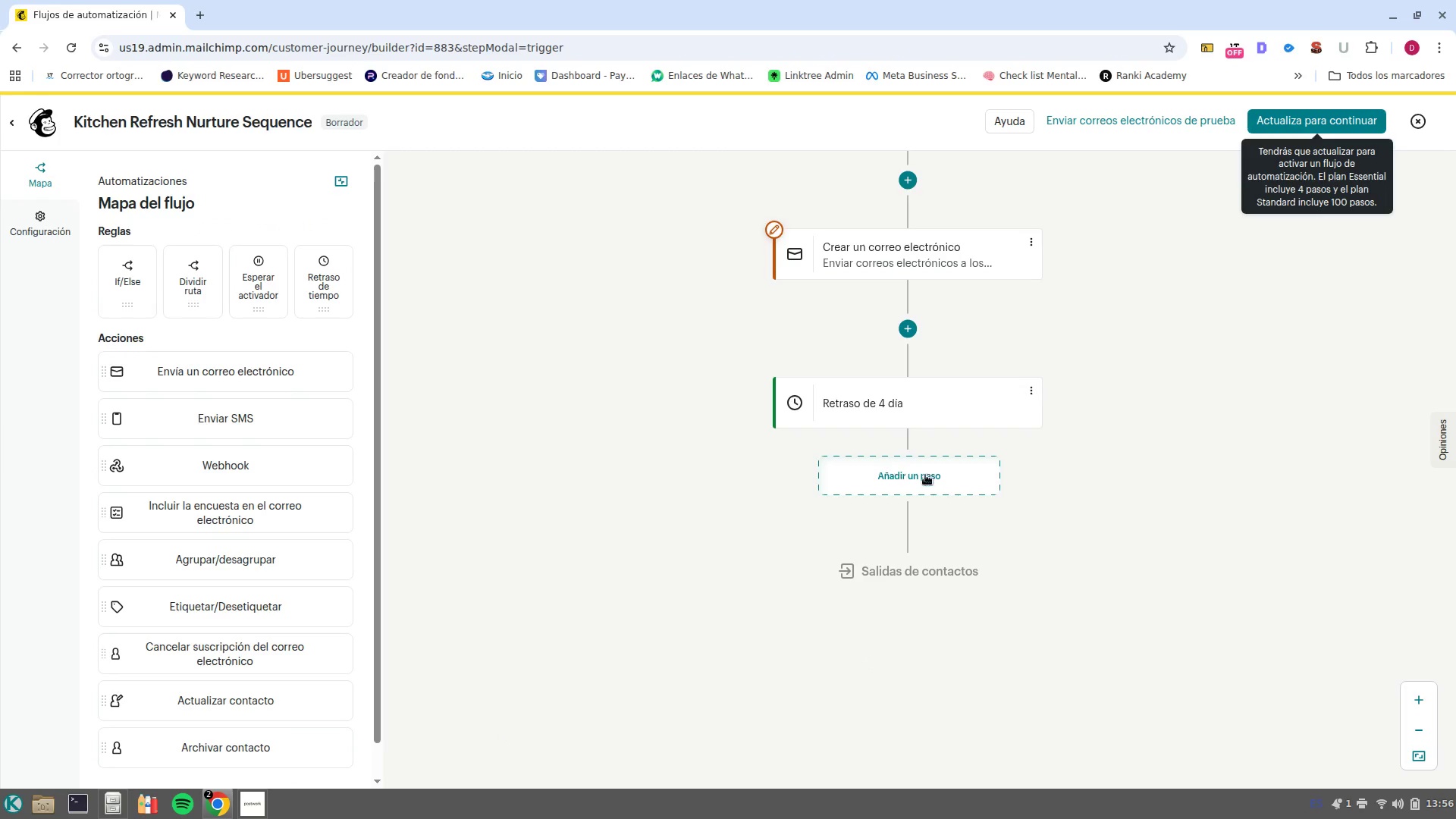 
left_click([930, 479])
 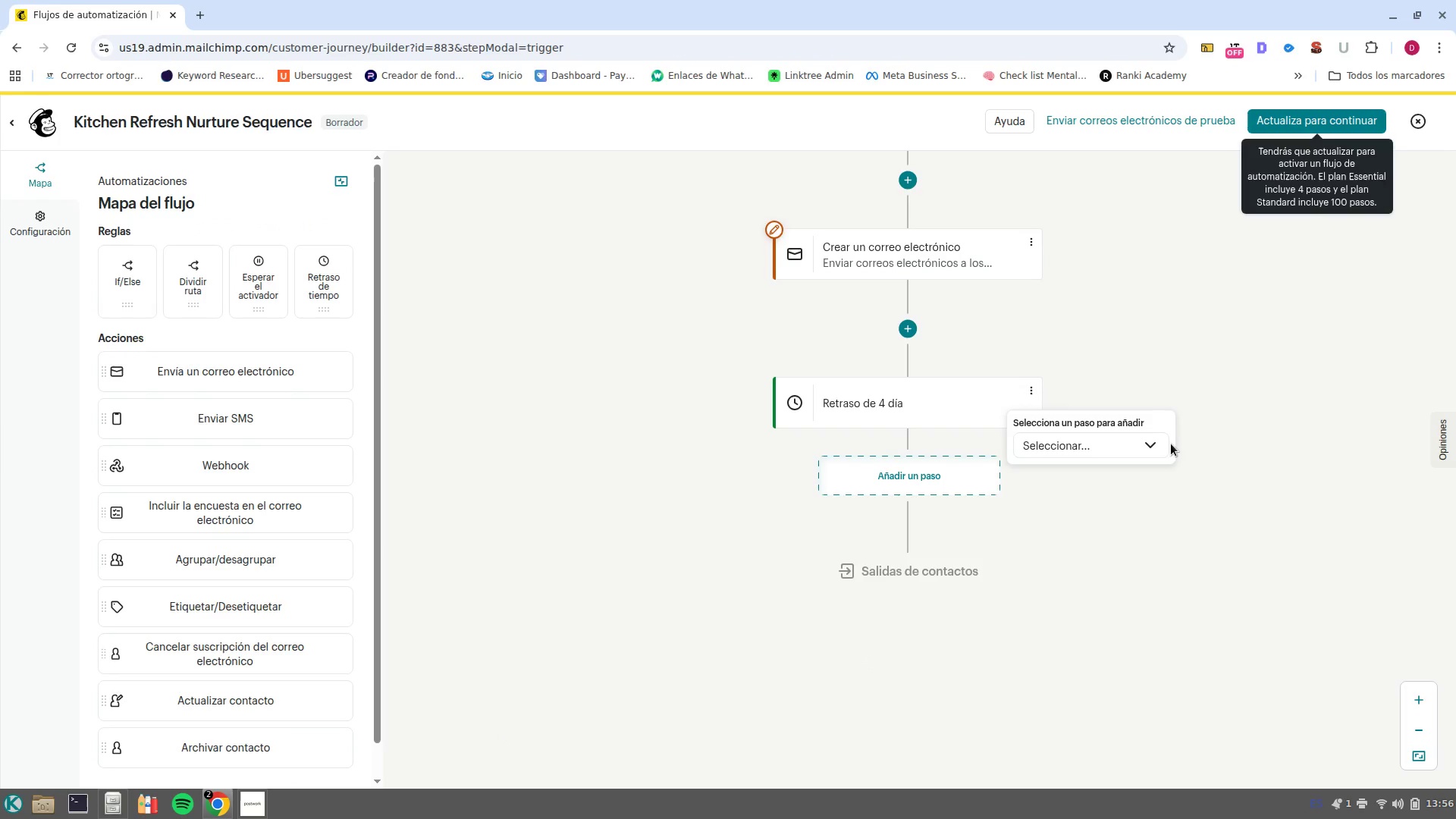 
left_click([1171, 442])
 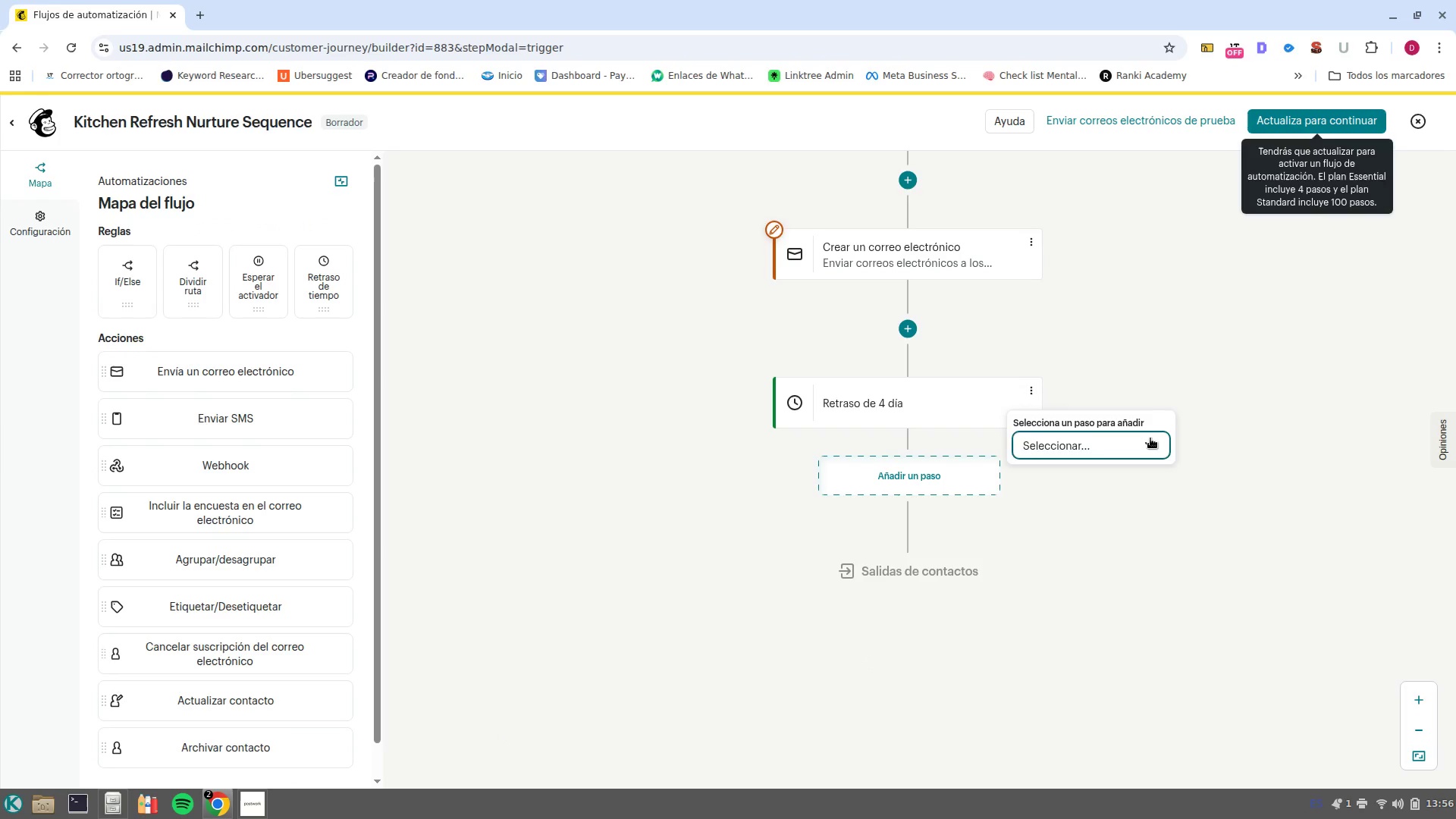 
left_click([1150, 438])
 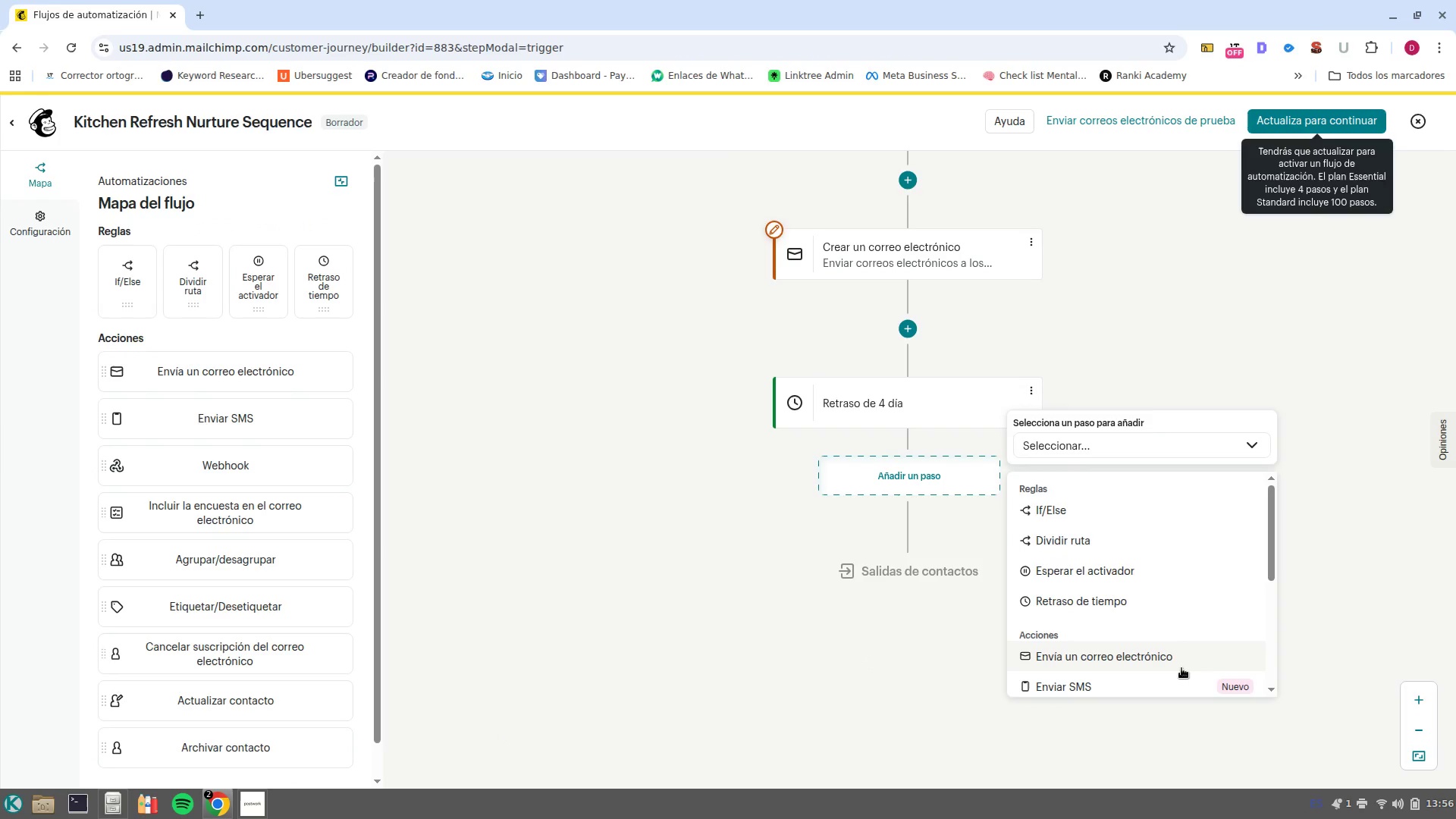 
left_click([1181, 668])
 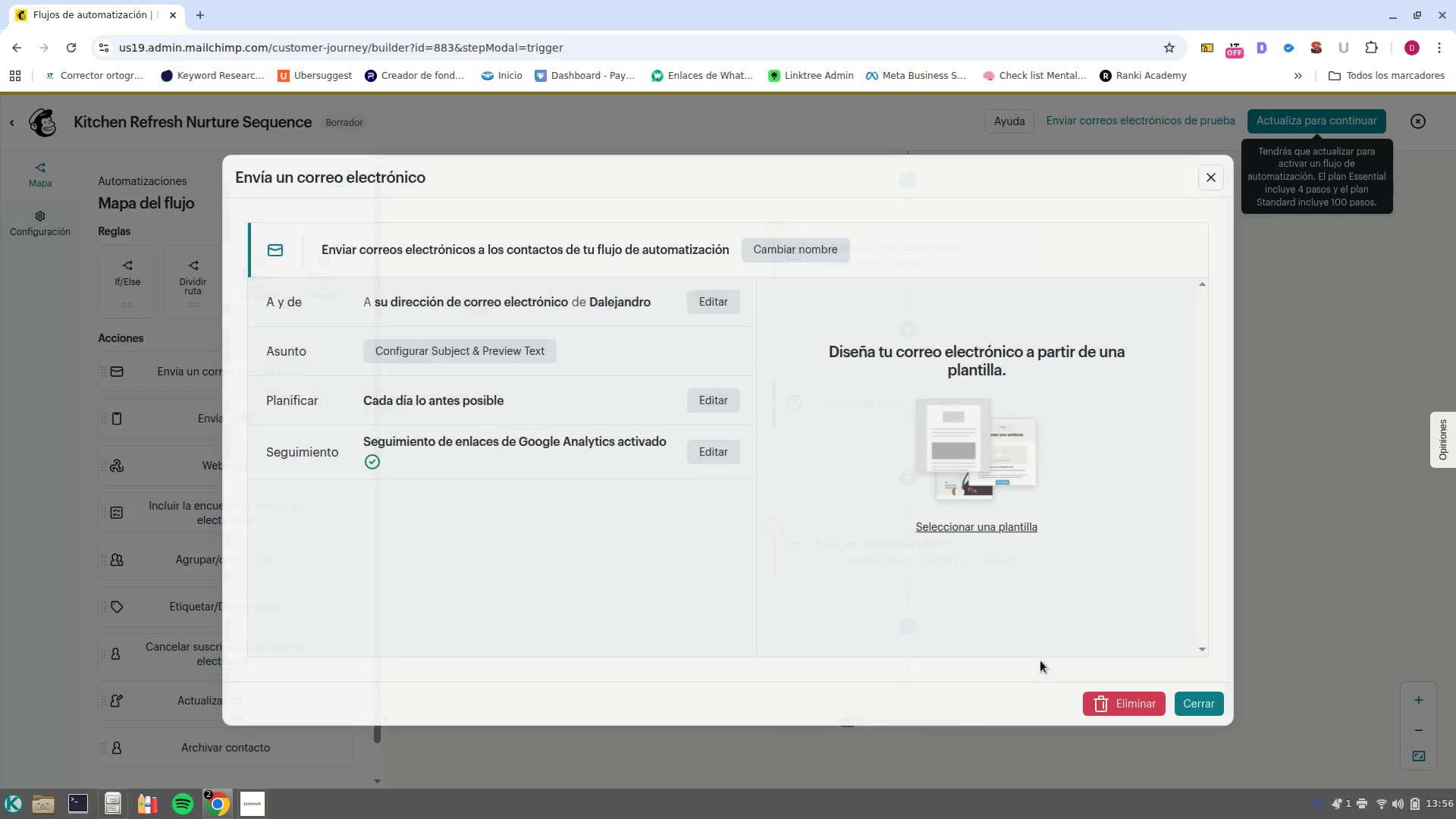 
left_click([1209, 706])
 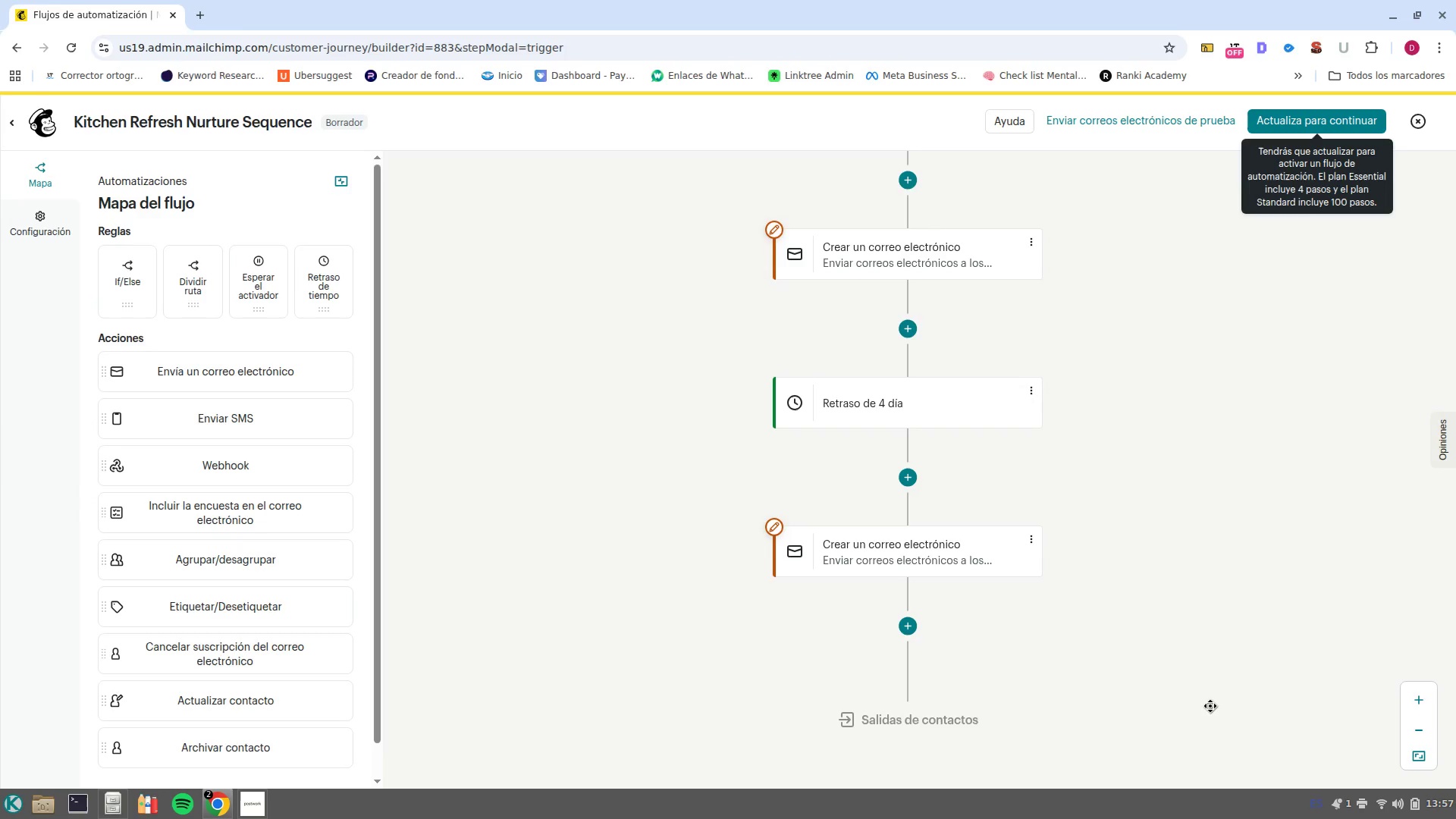 
wait(40.67)
 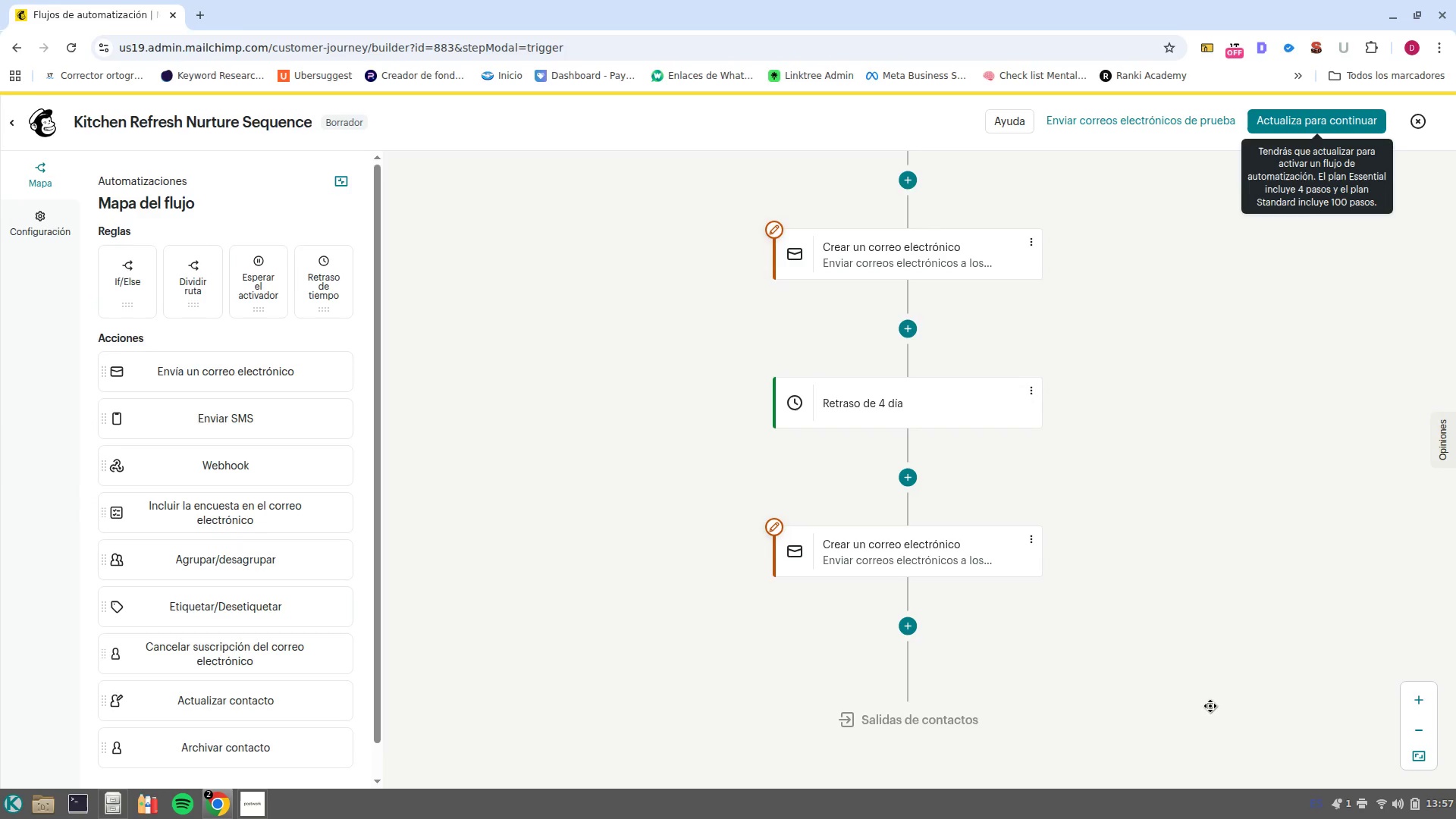 
scroll: coordinate [1210, 706], scroll_direction: up, amount: 9.0
 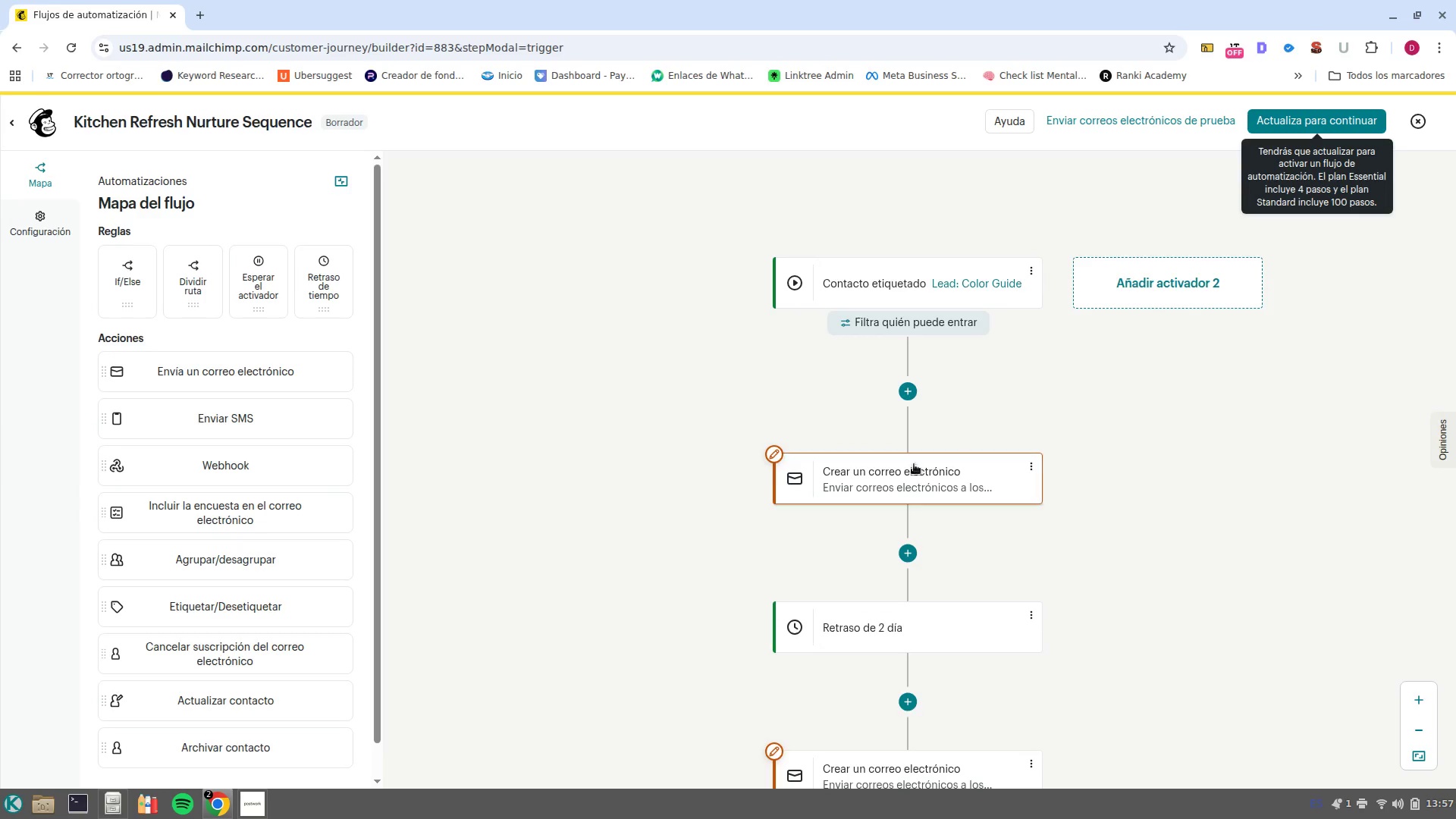 
left_click([886, 478])
 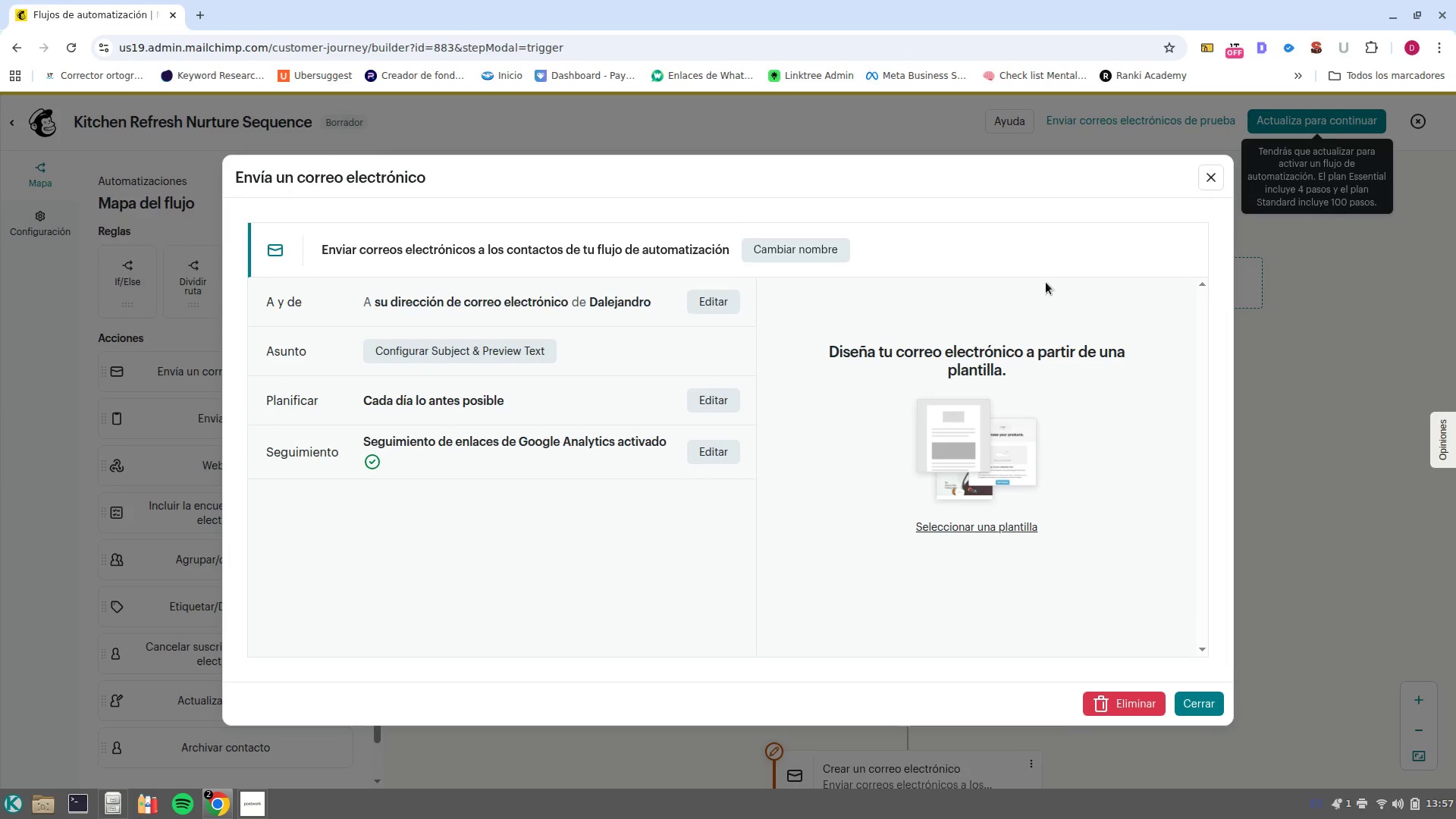 
left_click([775, 253])
 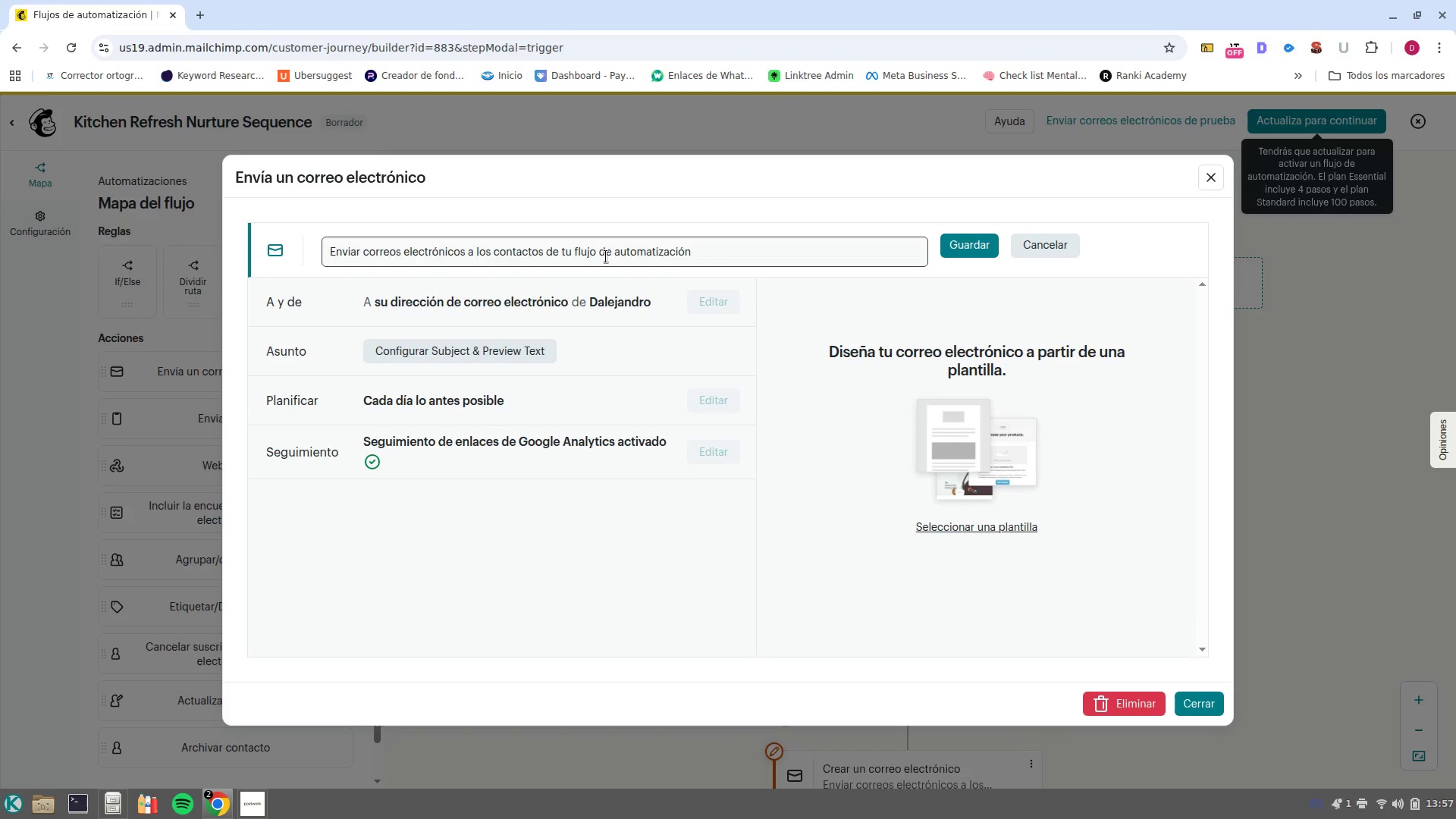 
double_click([606, 256])
 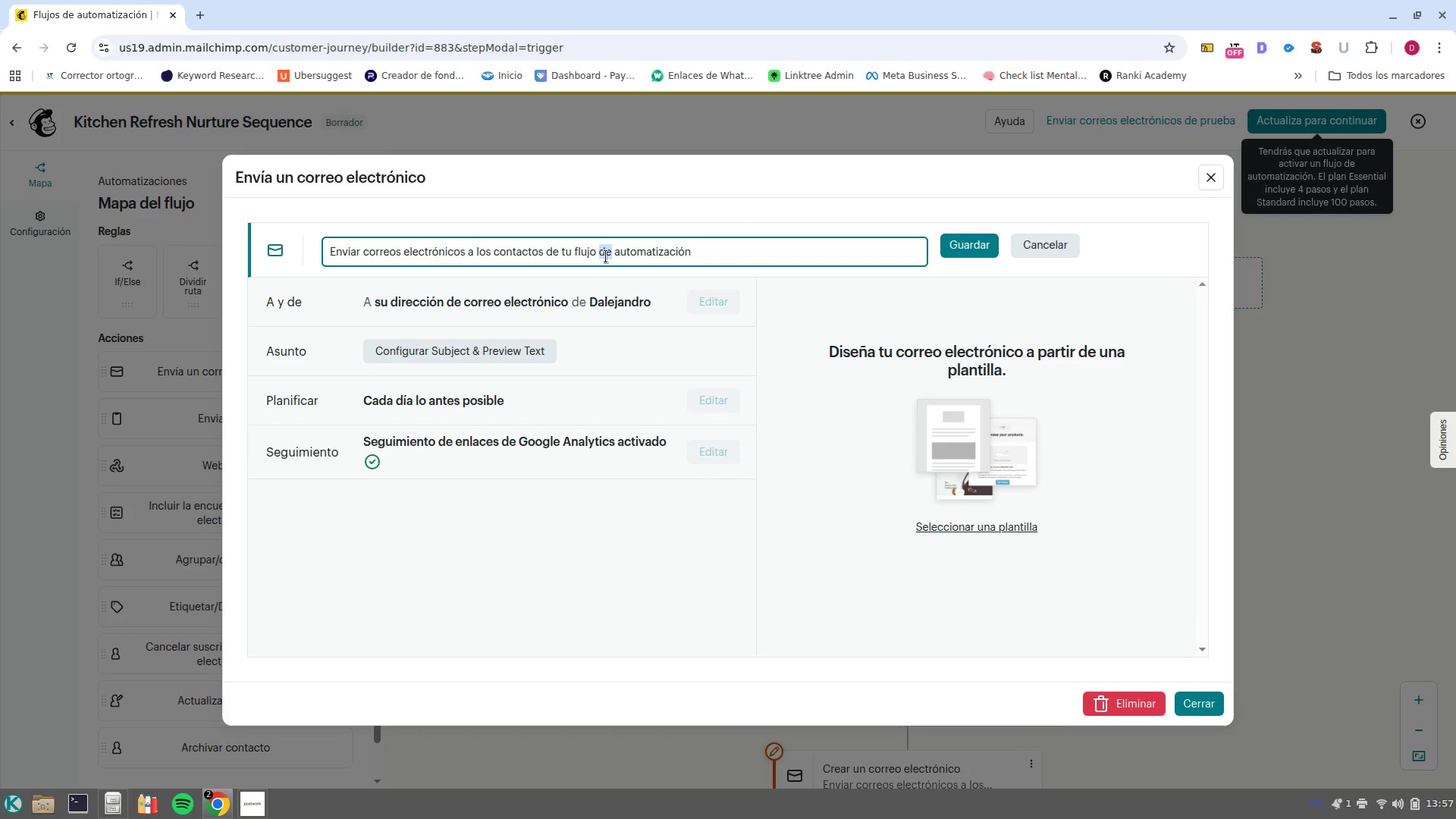 
triple_click([606, 256])
 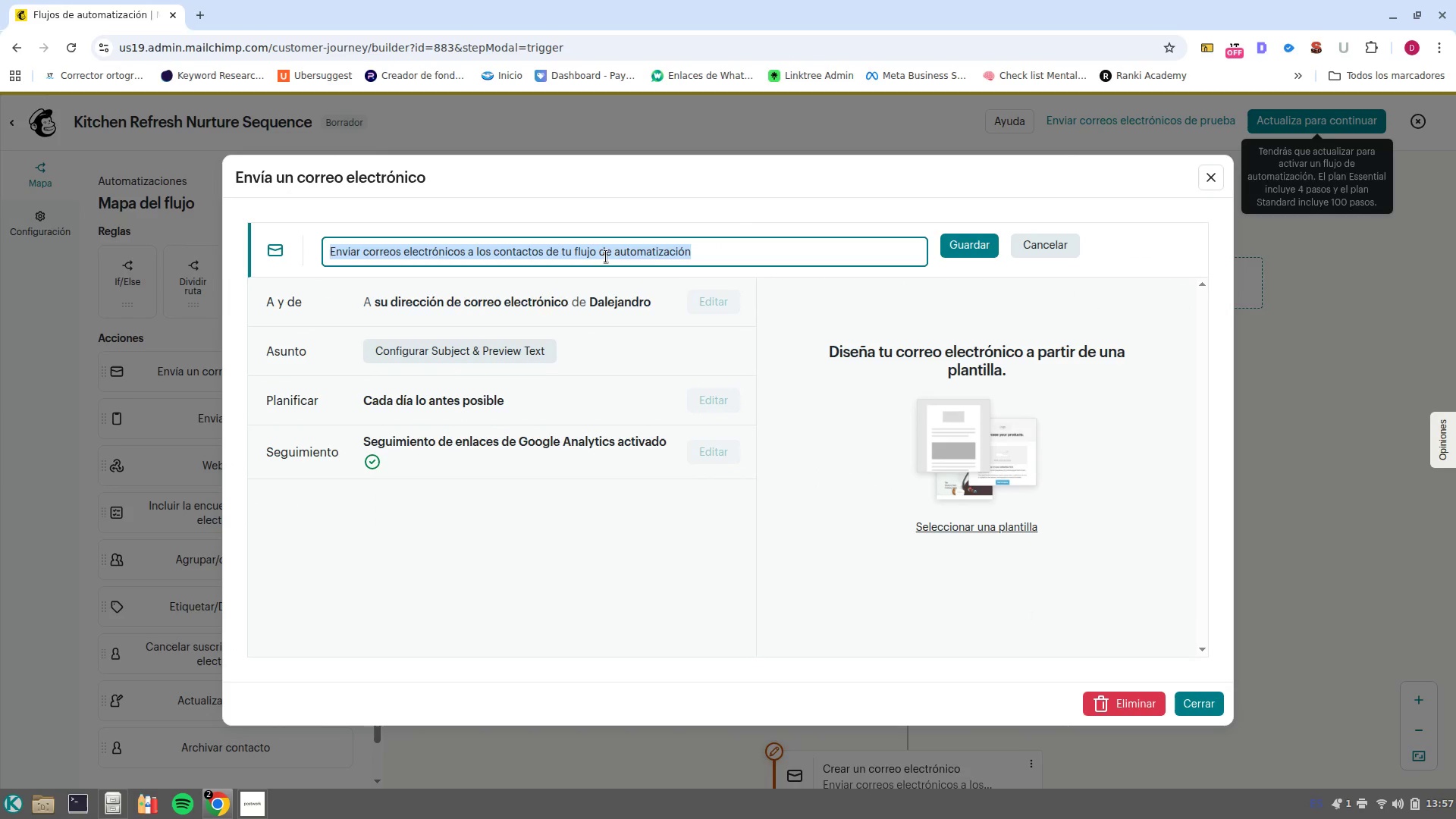 
key(Backspace)
 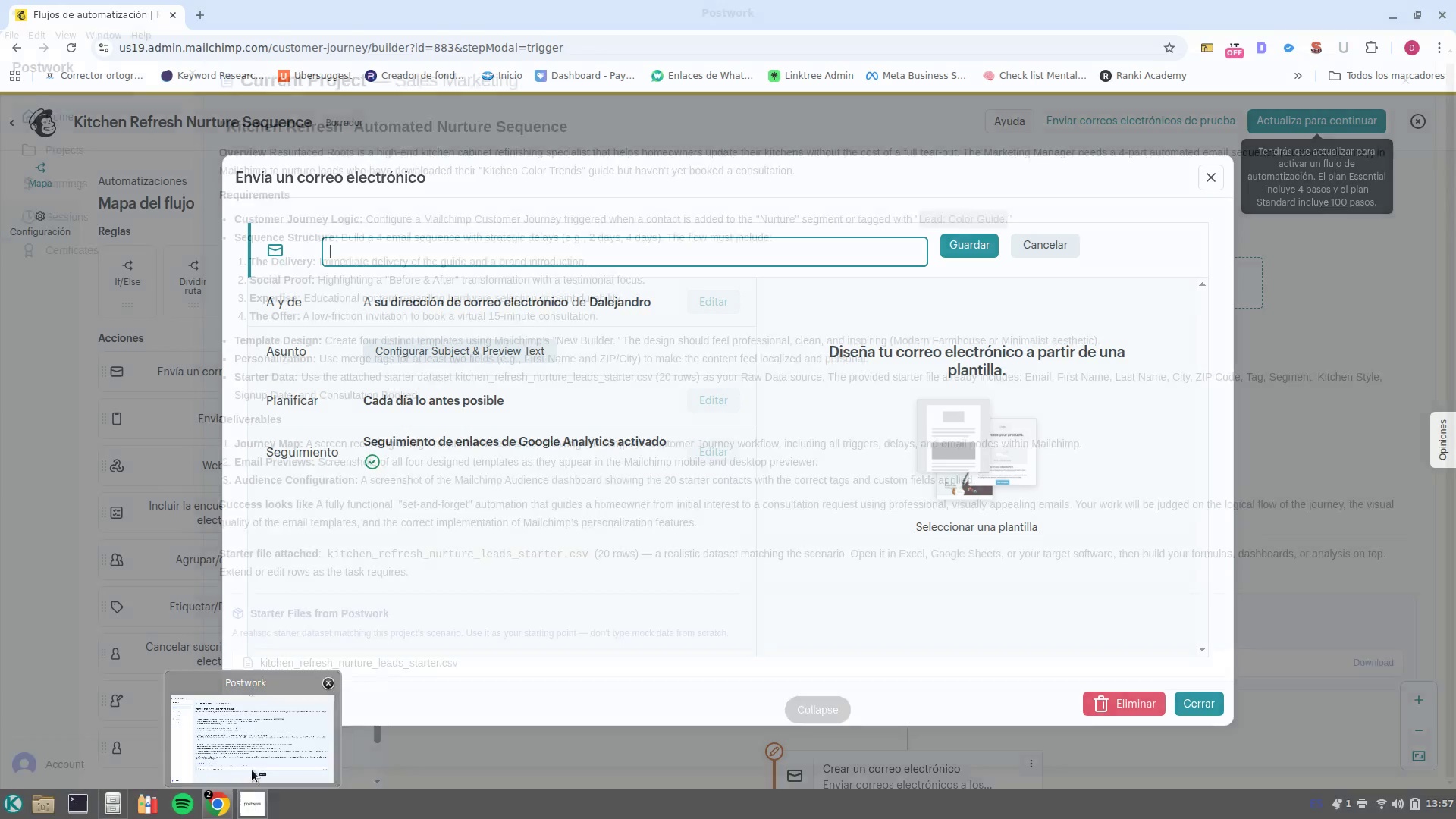 
left_click([250, 749])